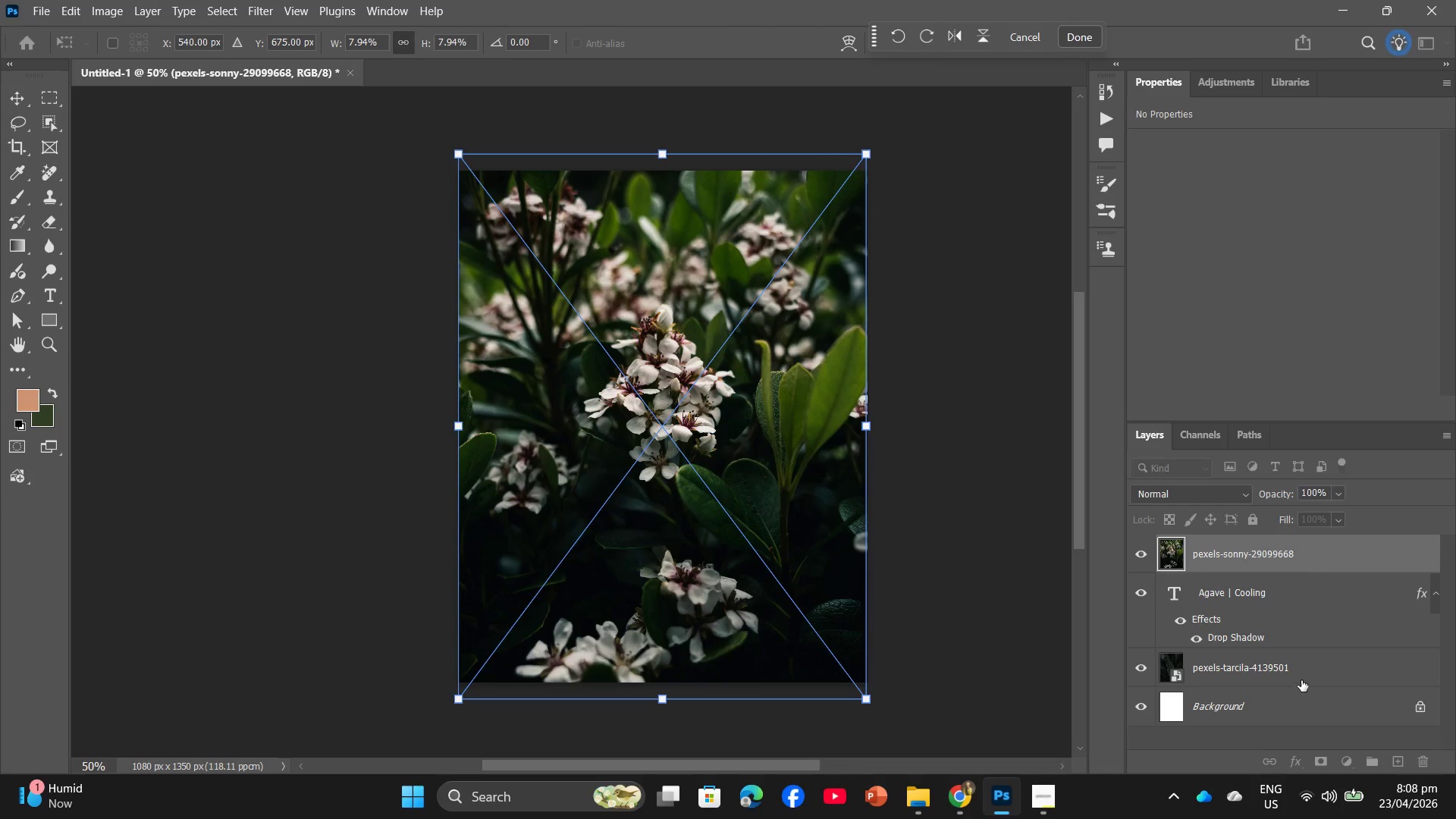 
right_click([1302, 674])
 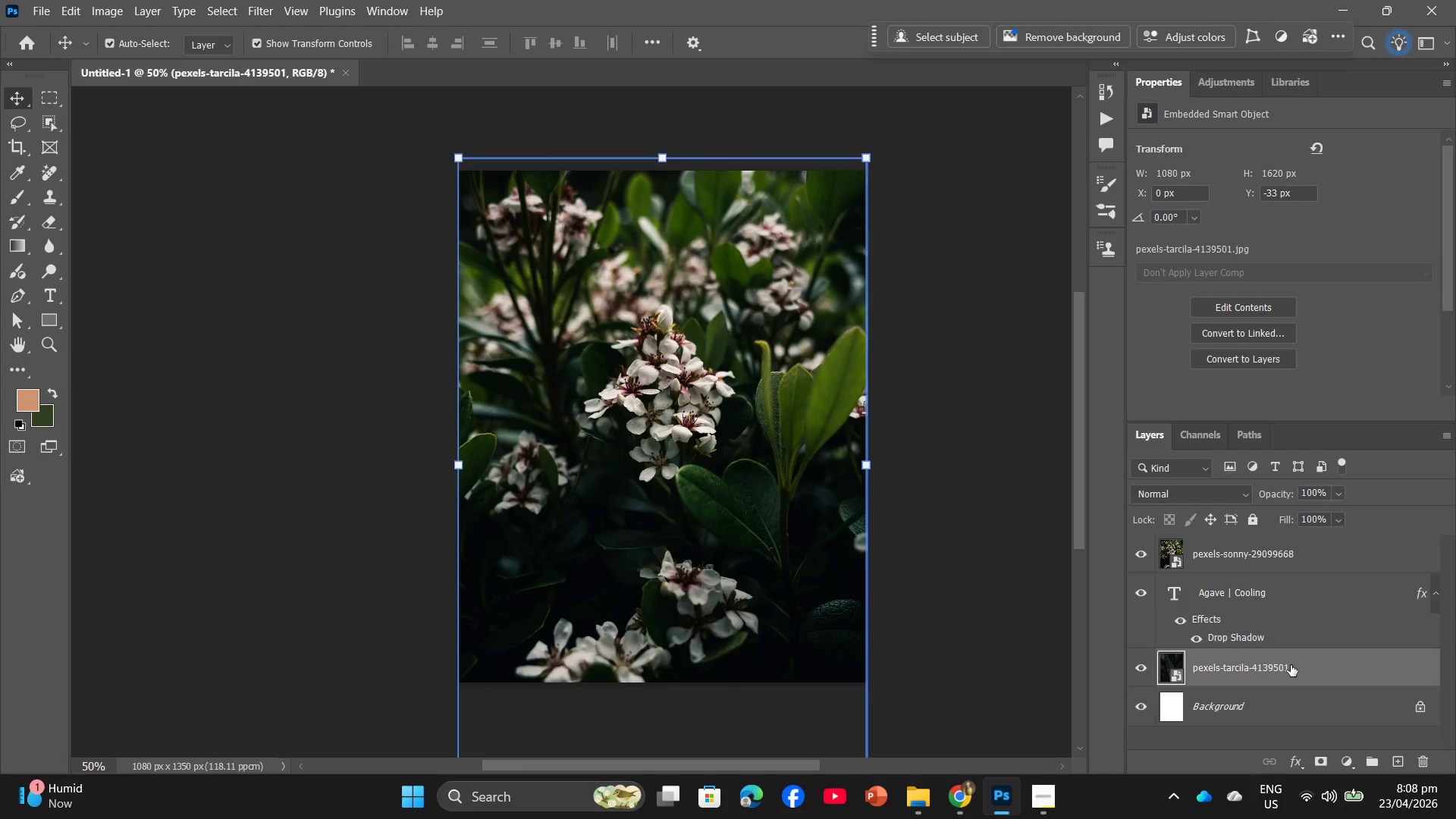 
right_click([1291, 665])
 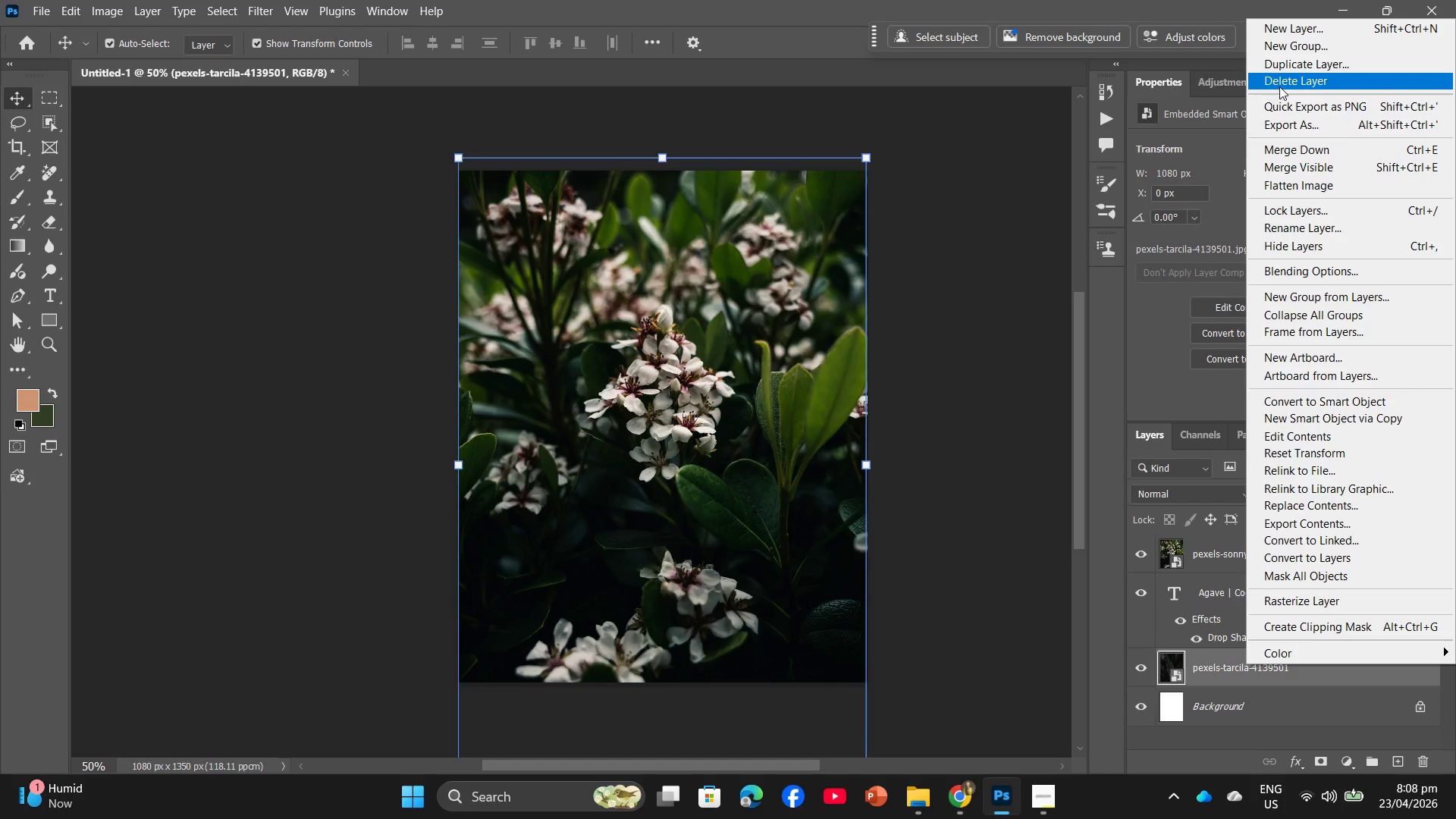 
left_click([1279, 83])
 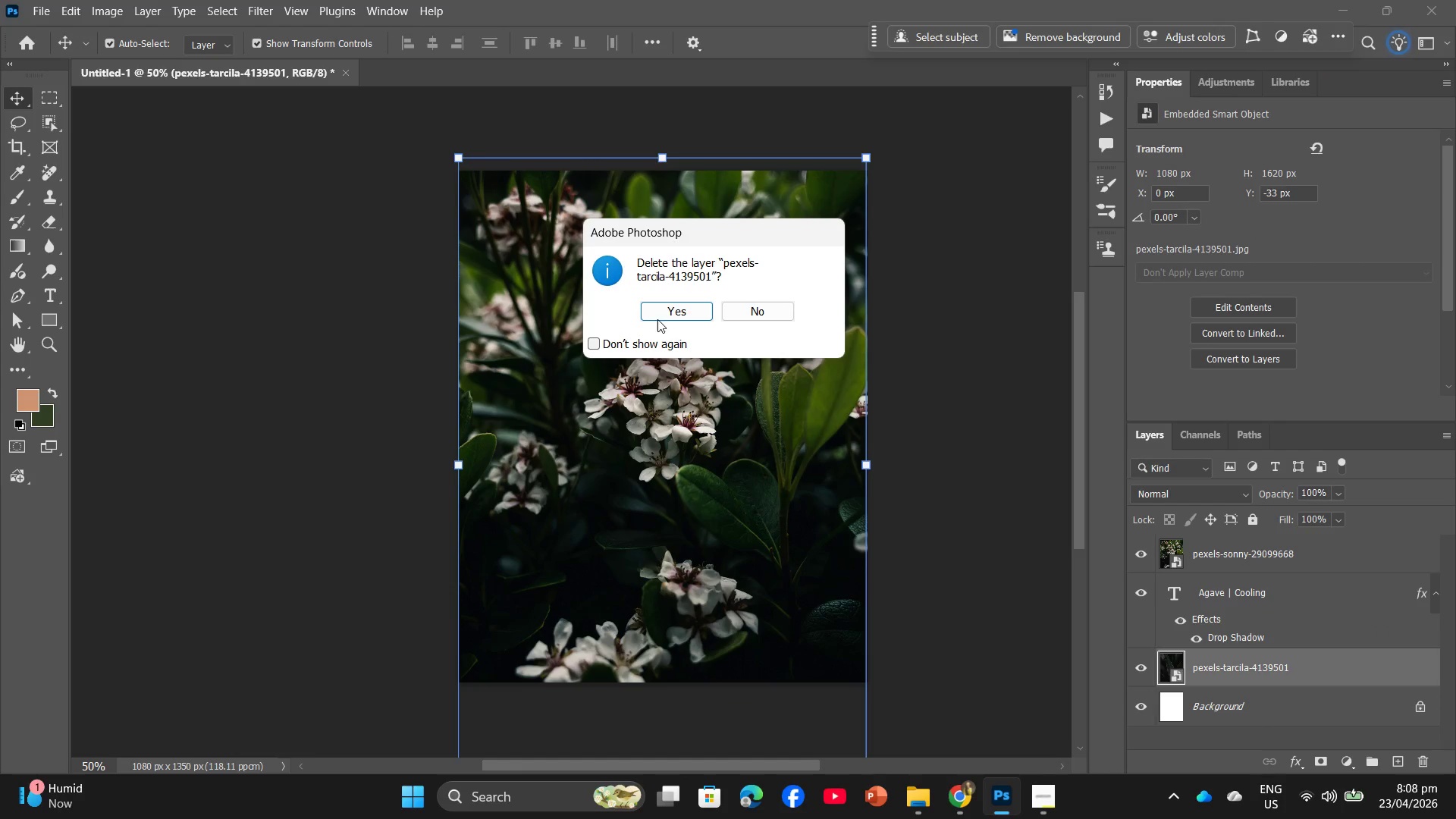 
left_click([656, 317])
 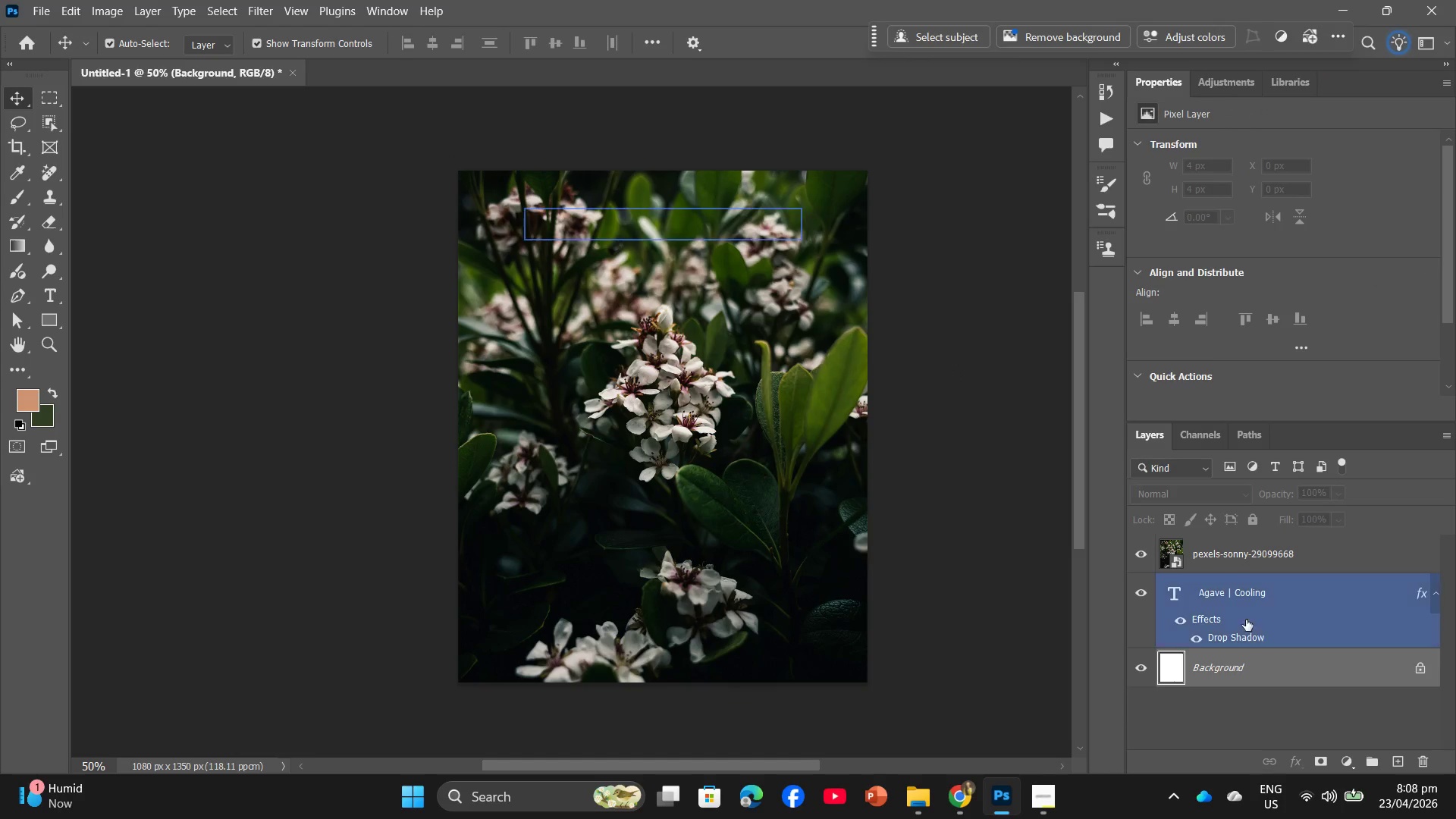 
left_click_drag(start_coordinate=[1251, 545], to_coordinate=[1274, 620])
 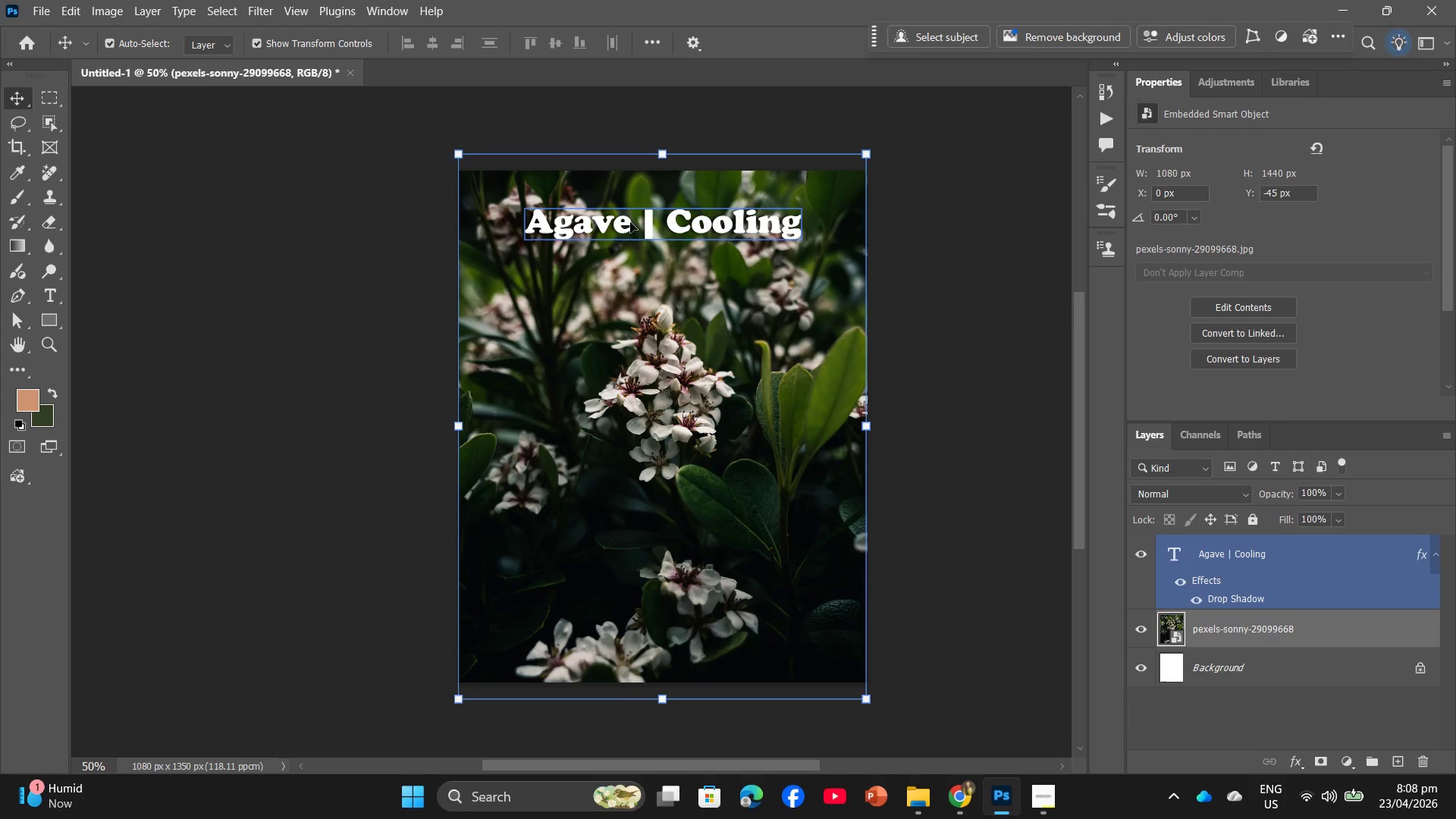 
double_click([636, 222])
 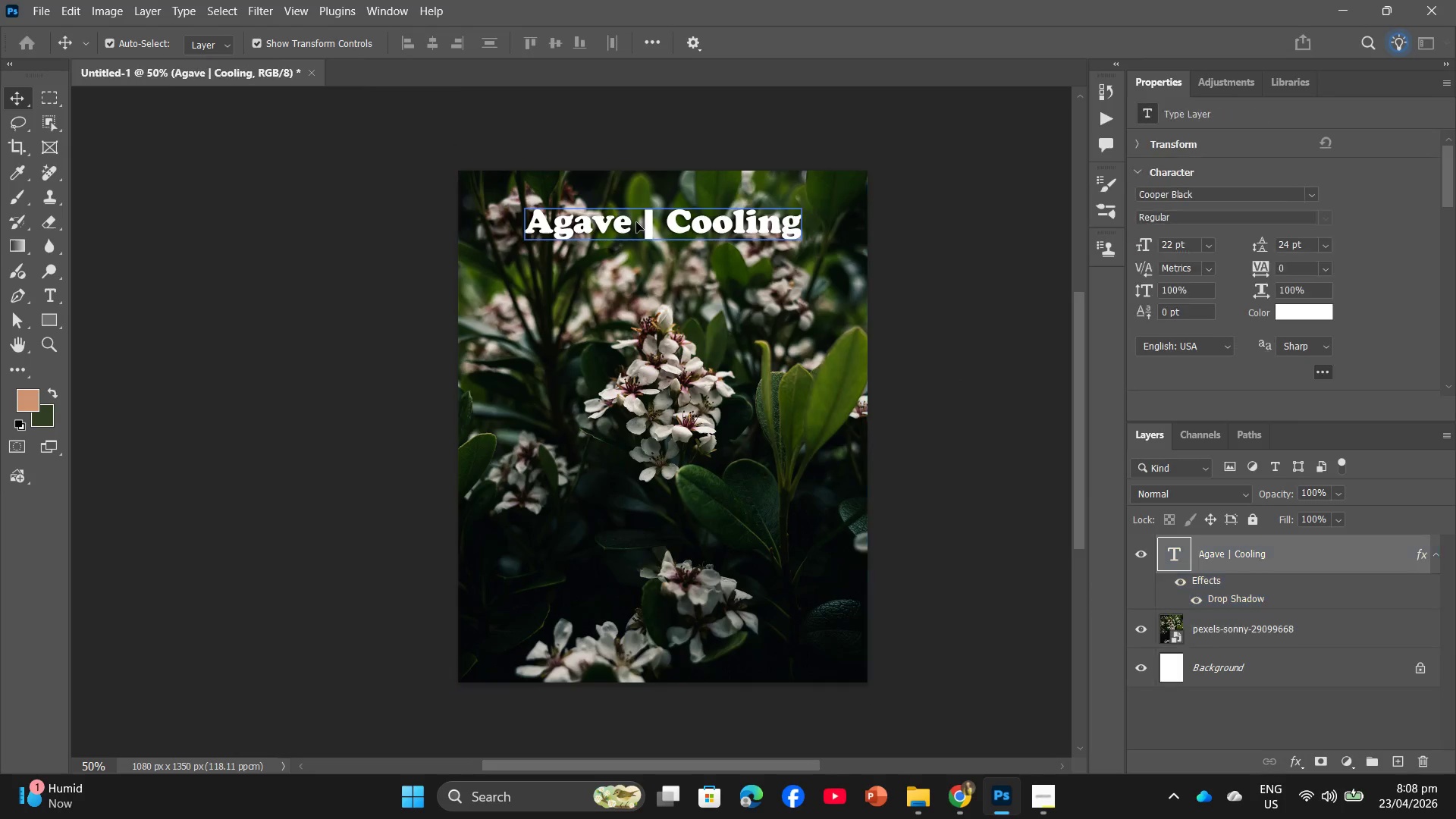 
triple_click([636, 222])
 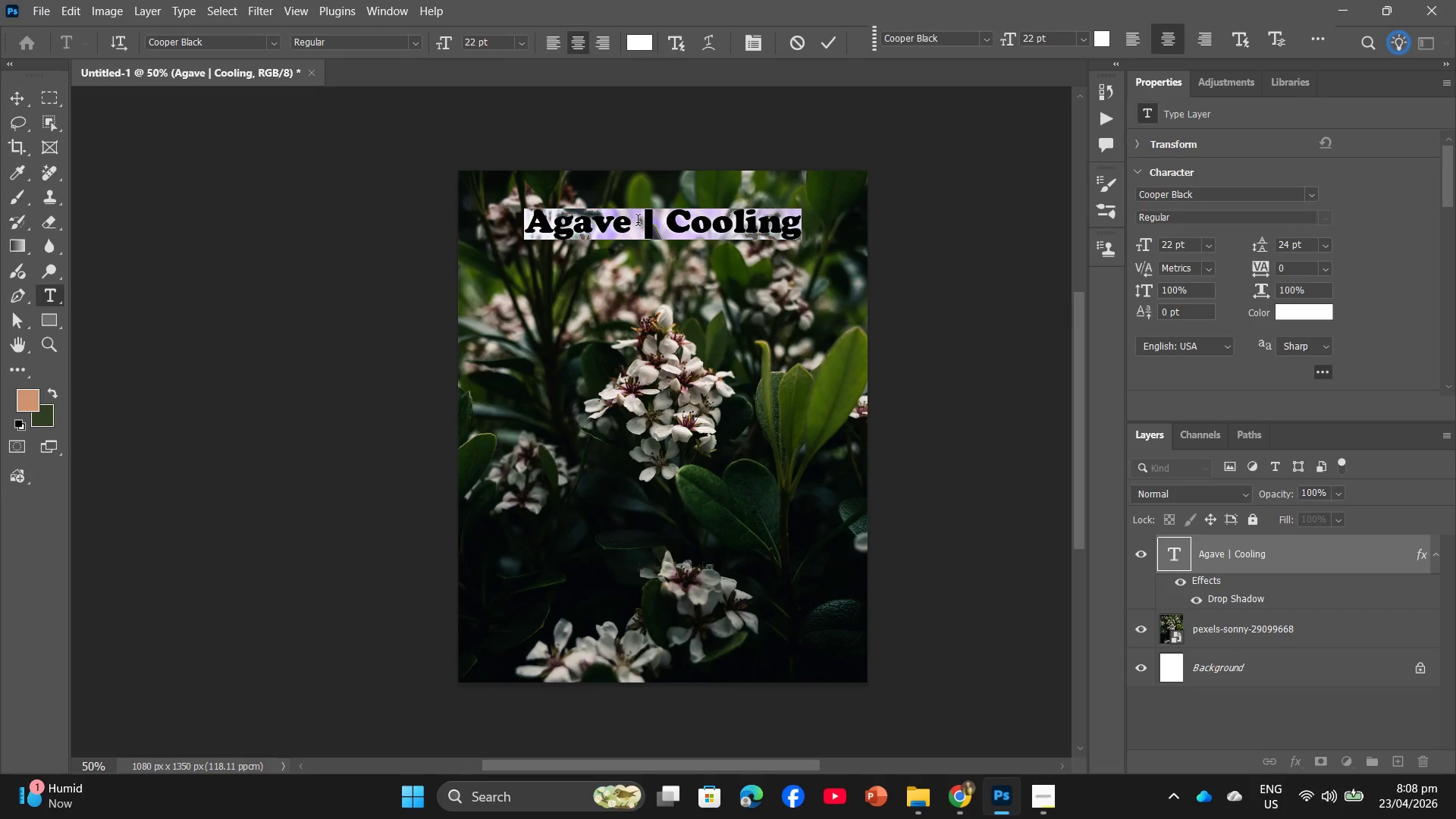 
type(Ic)
key(Backspace)
type(xora | )
 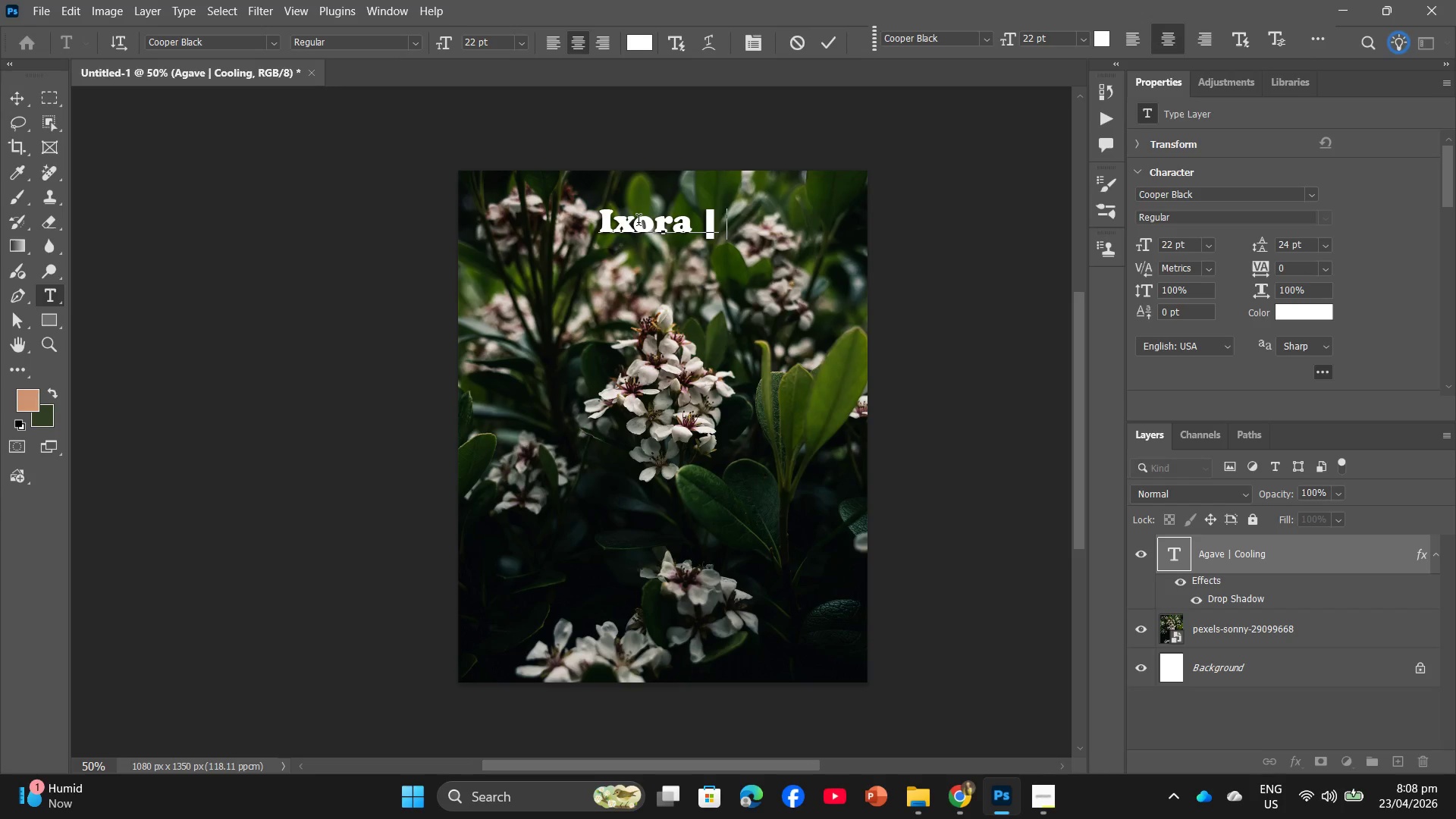 
wait(8.95)
 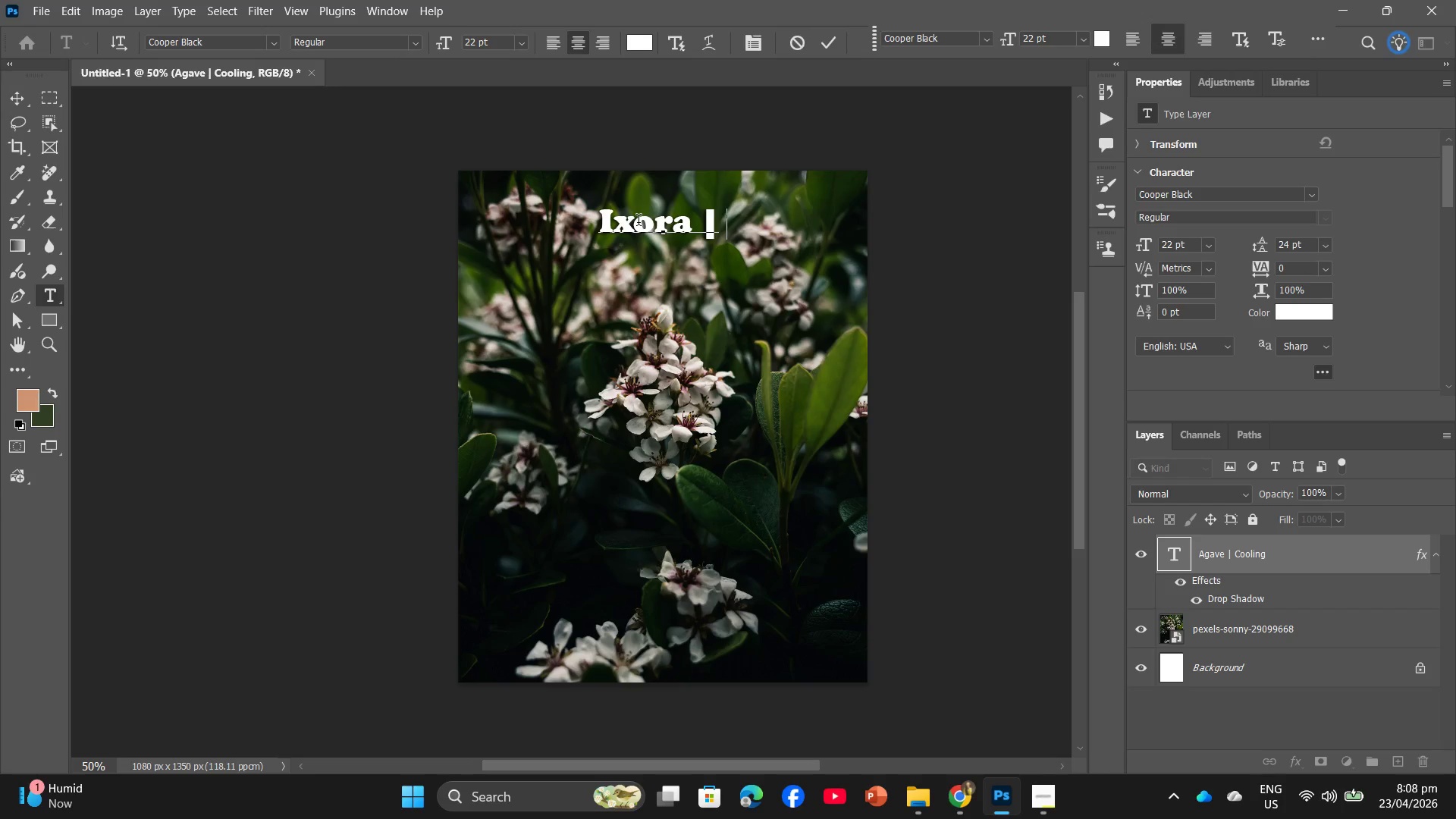 
type(Hedge )
 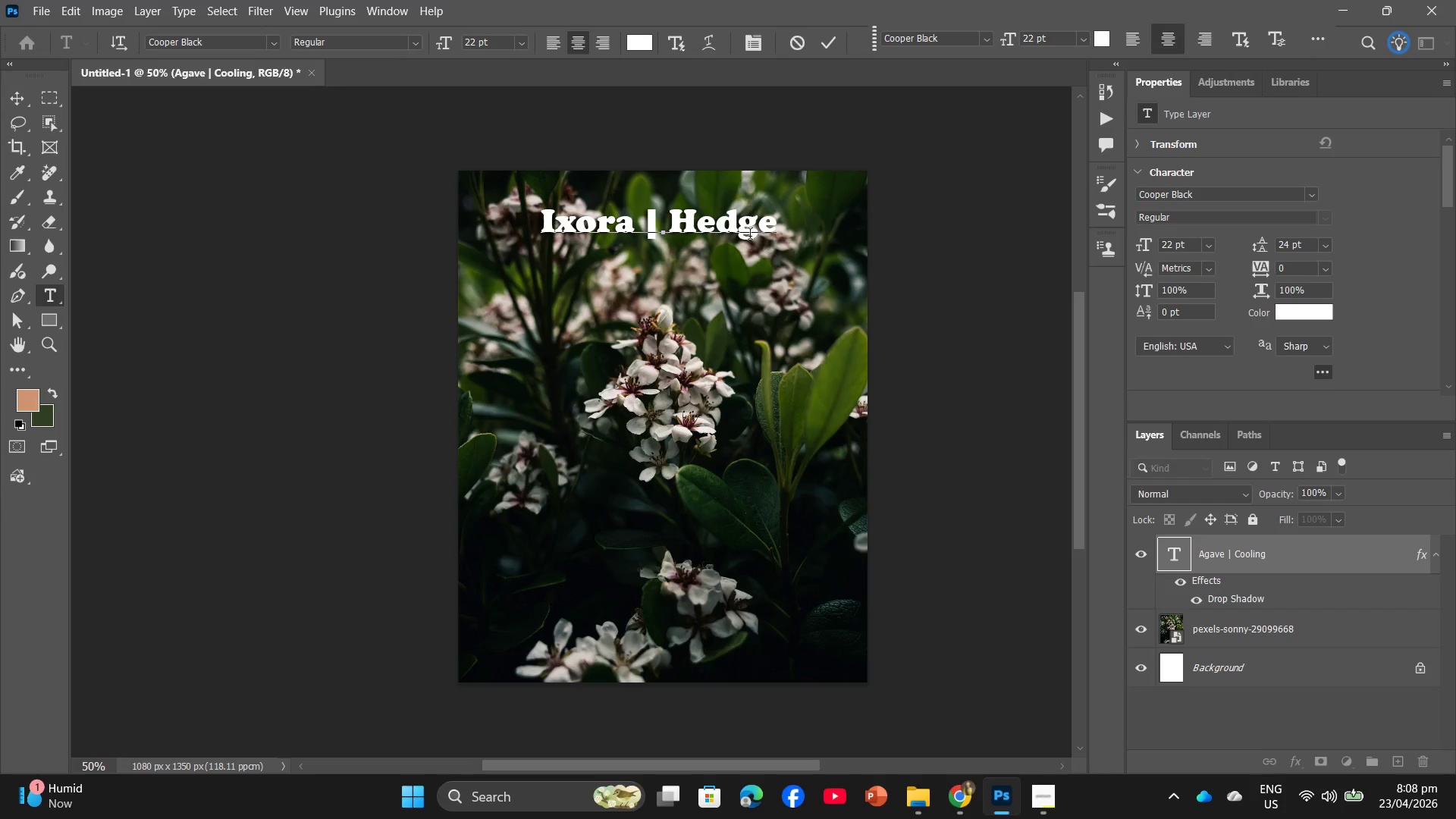 
key(Backspace)
 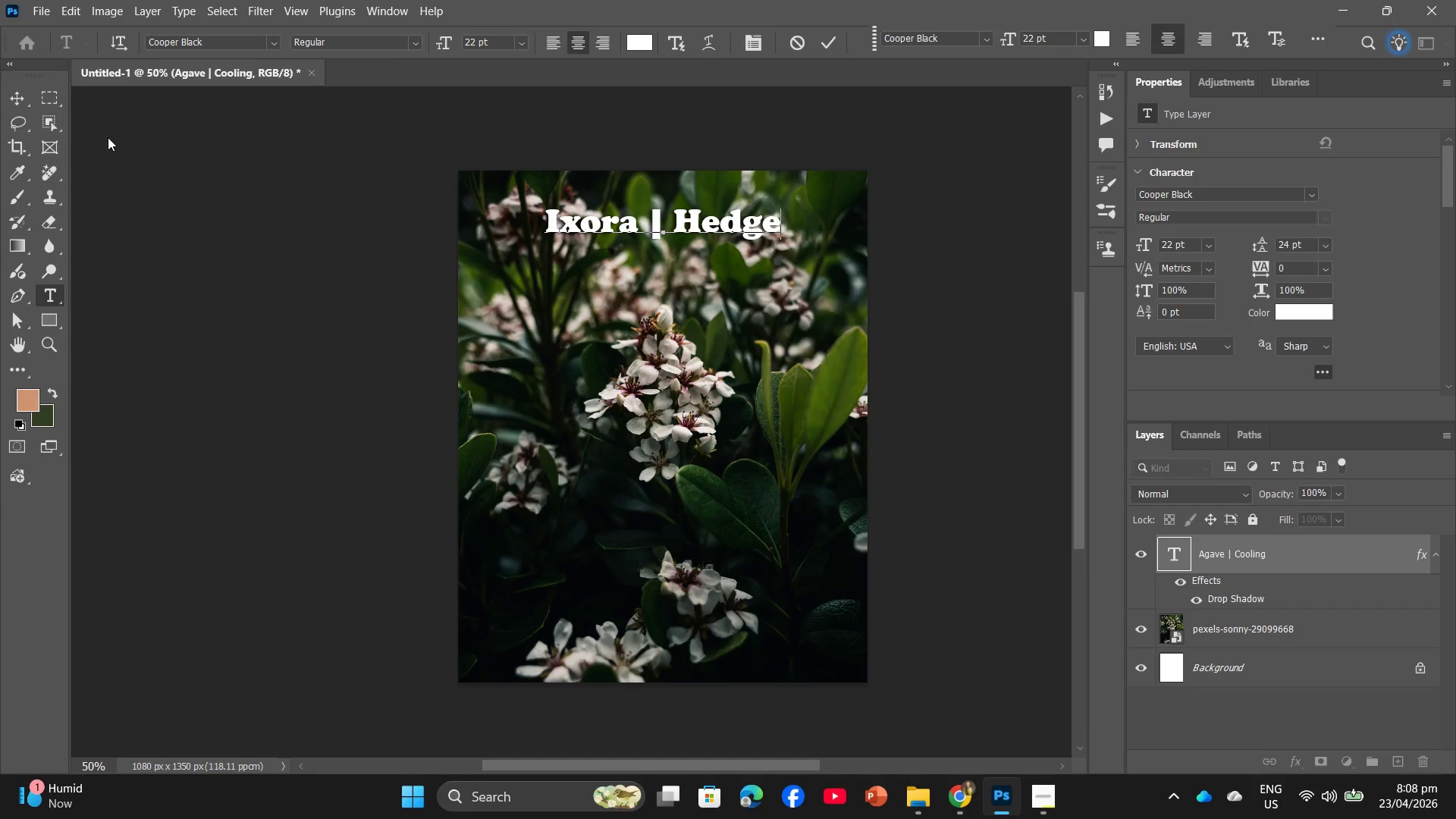 
left_click([34, 0])
 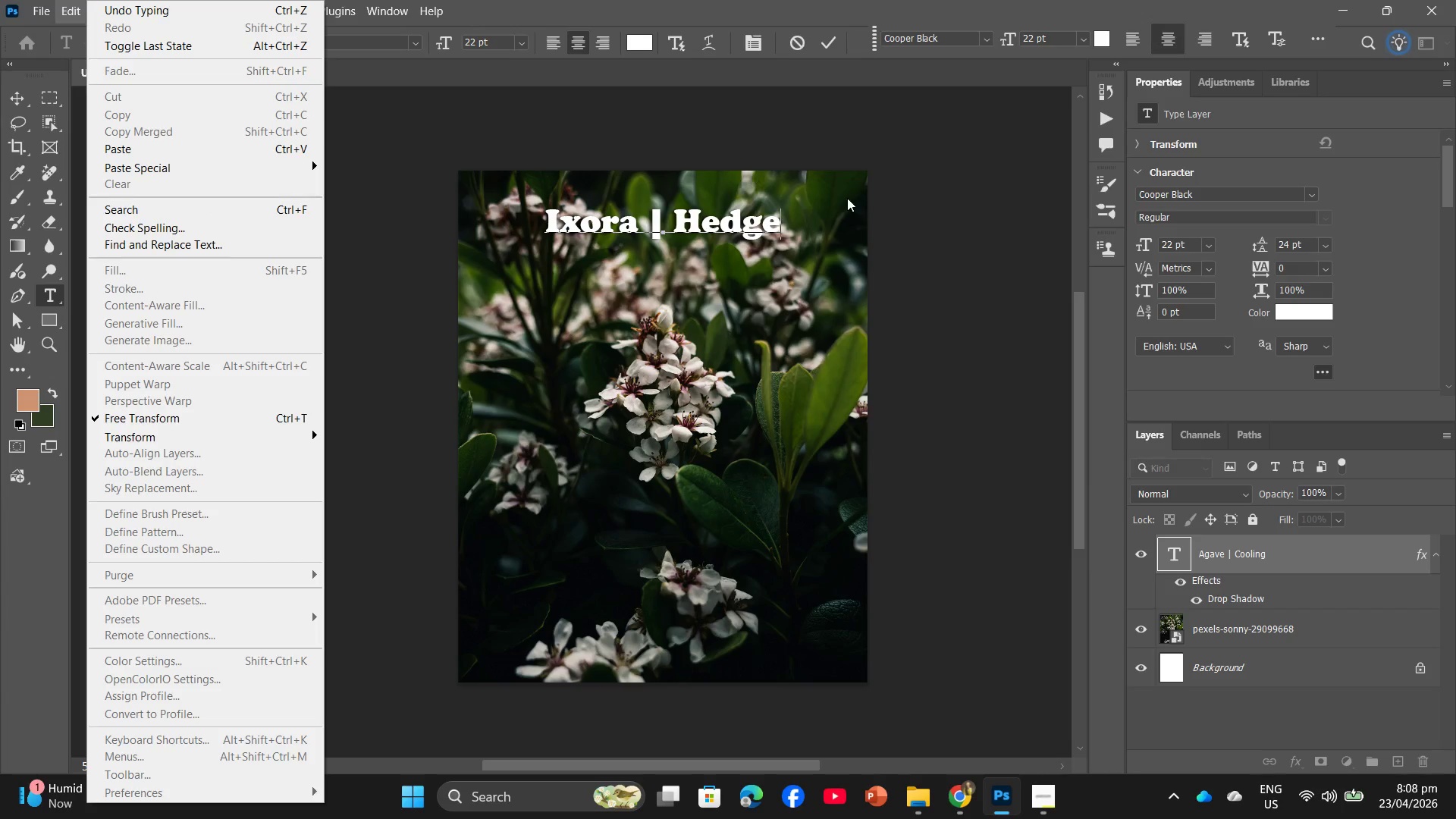 
left_click([1010, 241])
 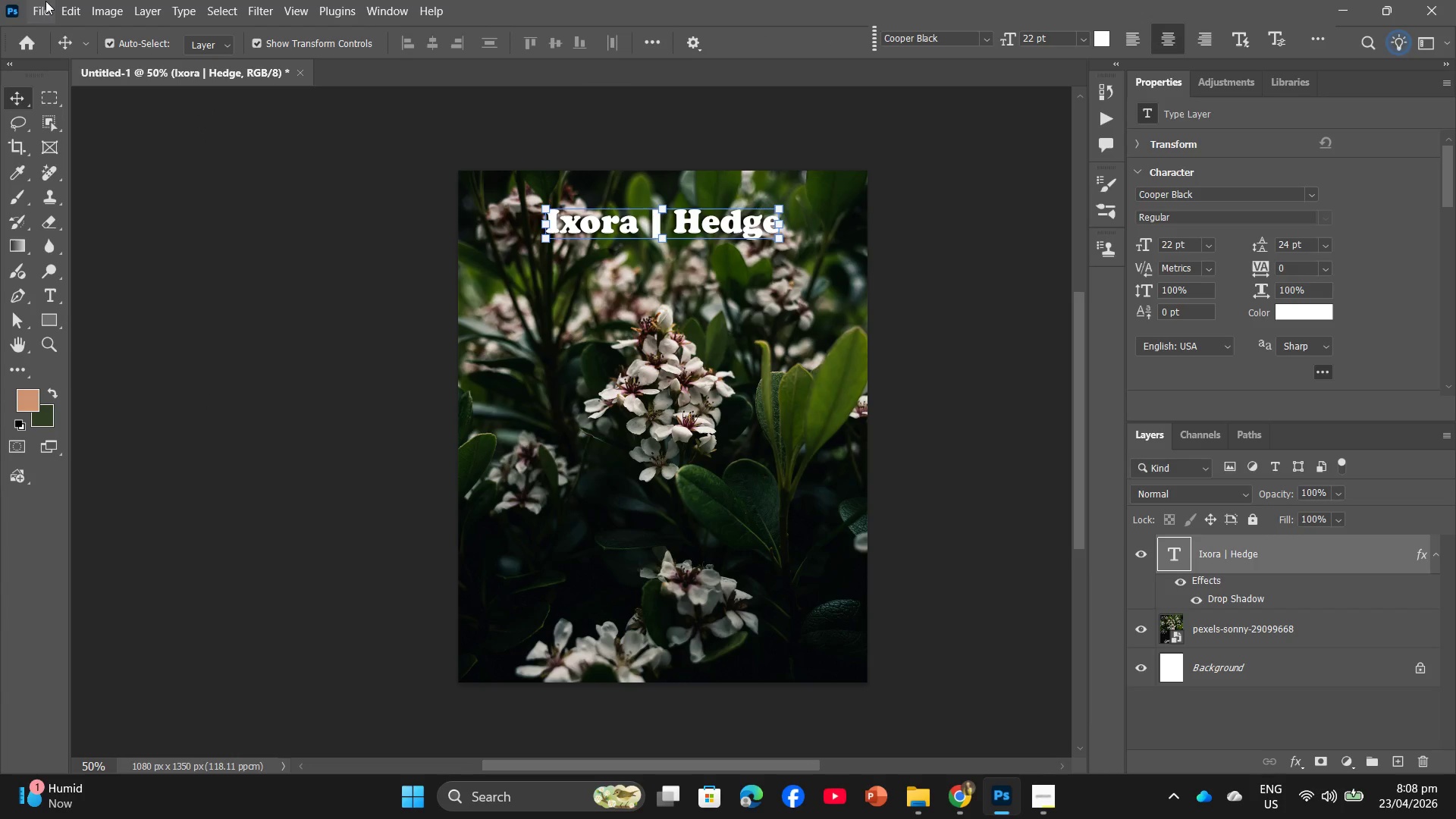 
left_click([46, 1])
 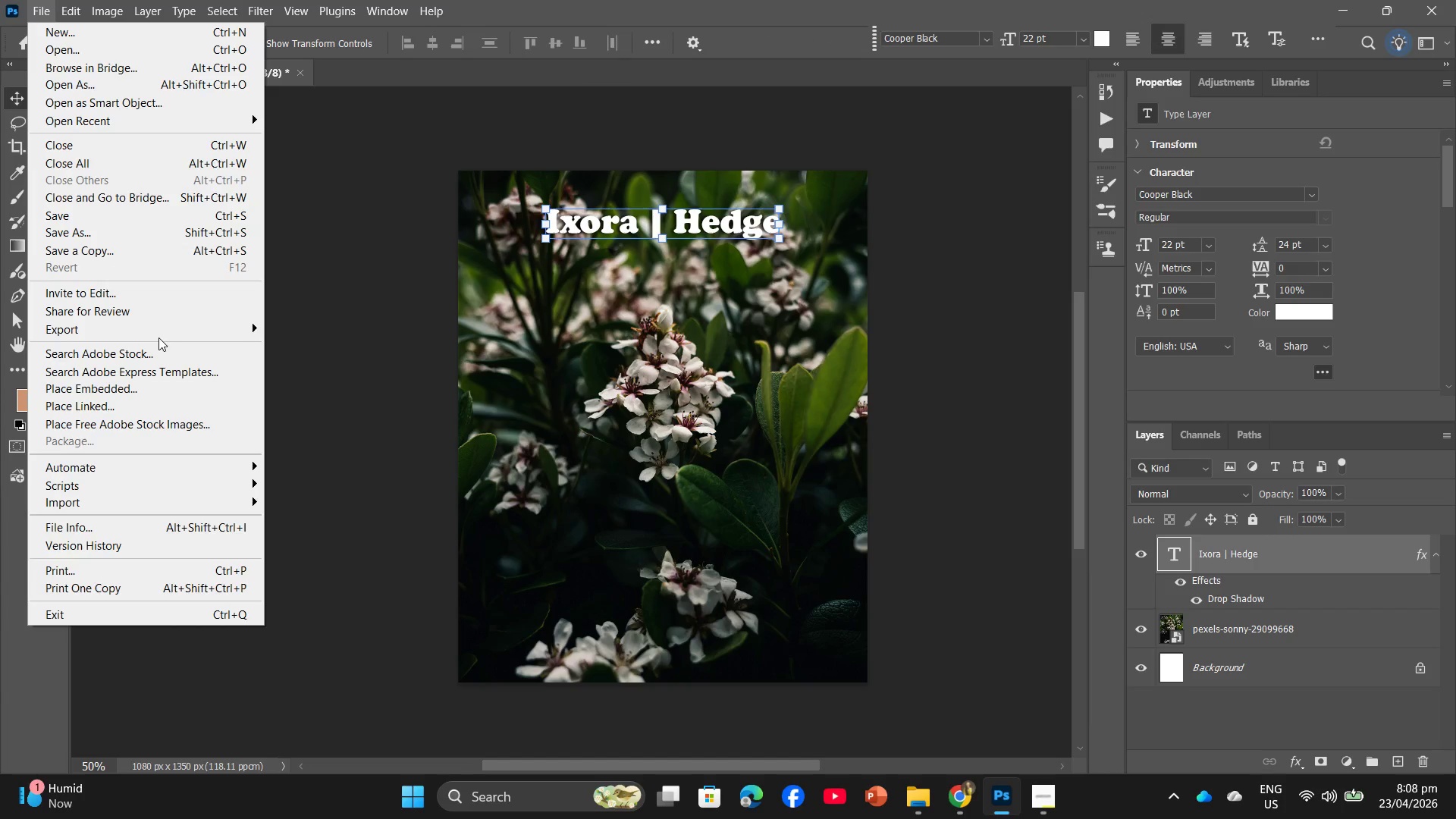 
left_click([159, 331])
 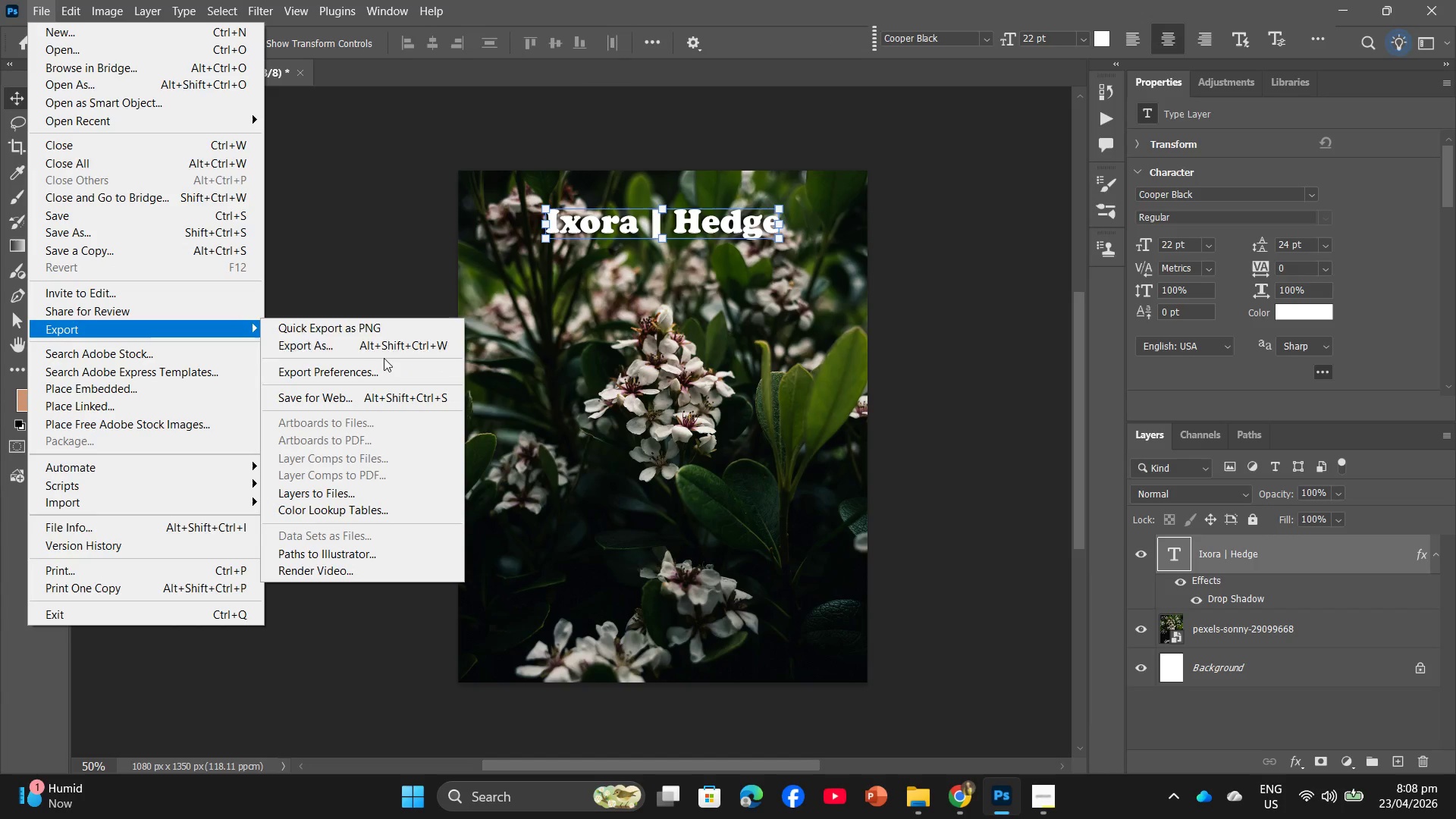 
left_click([392, 347])
 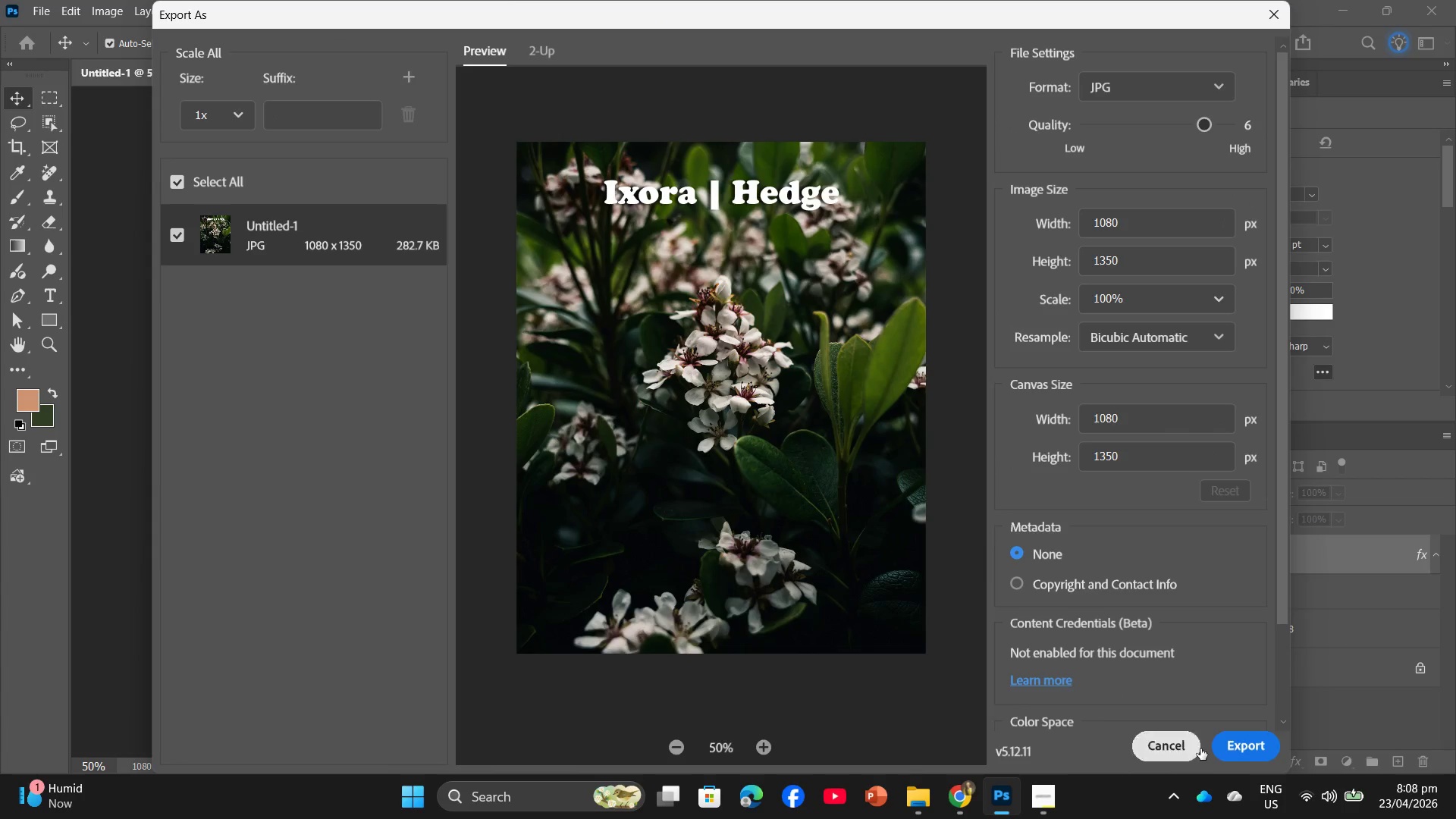 
left_click([1263, 743])
 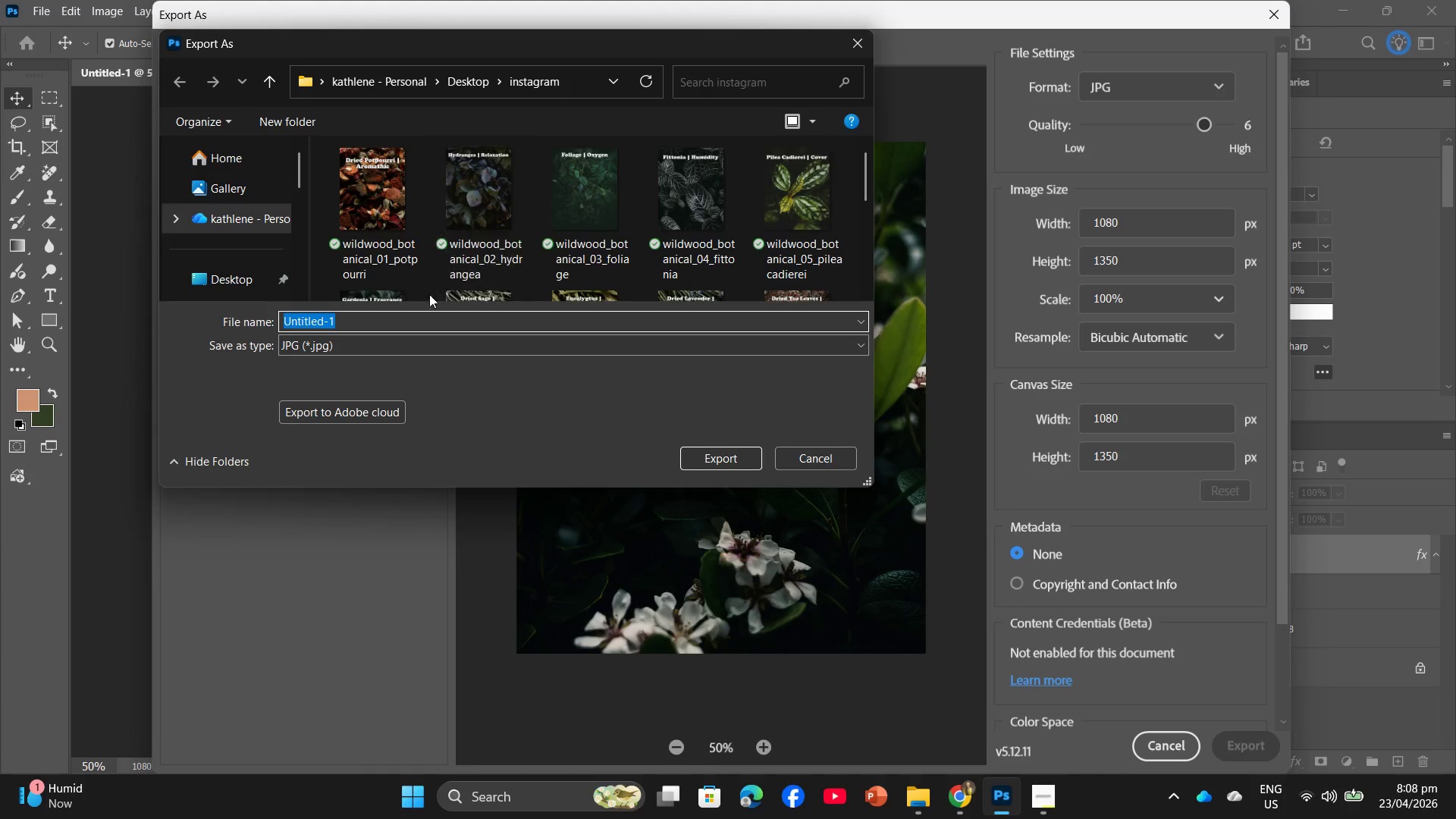 
key(Control+V)
 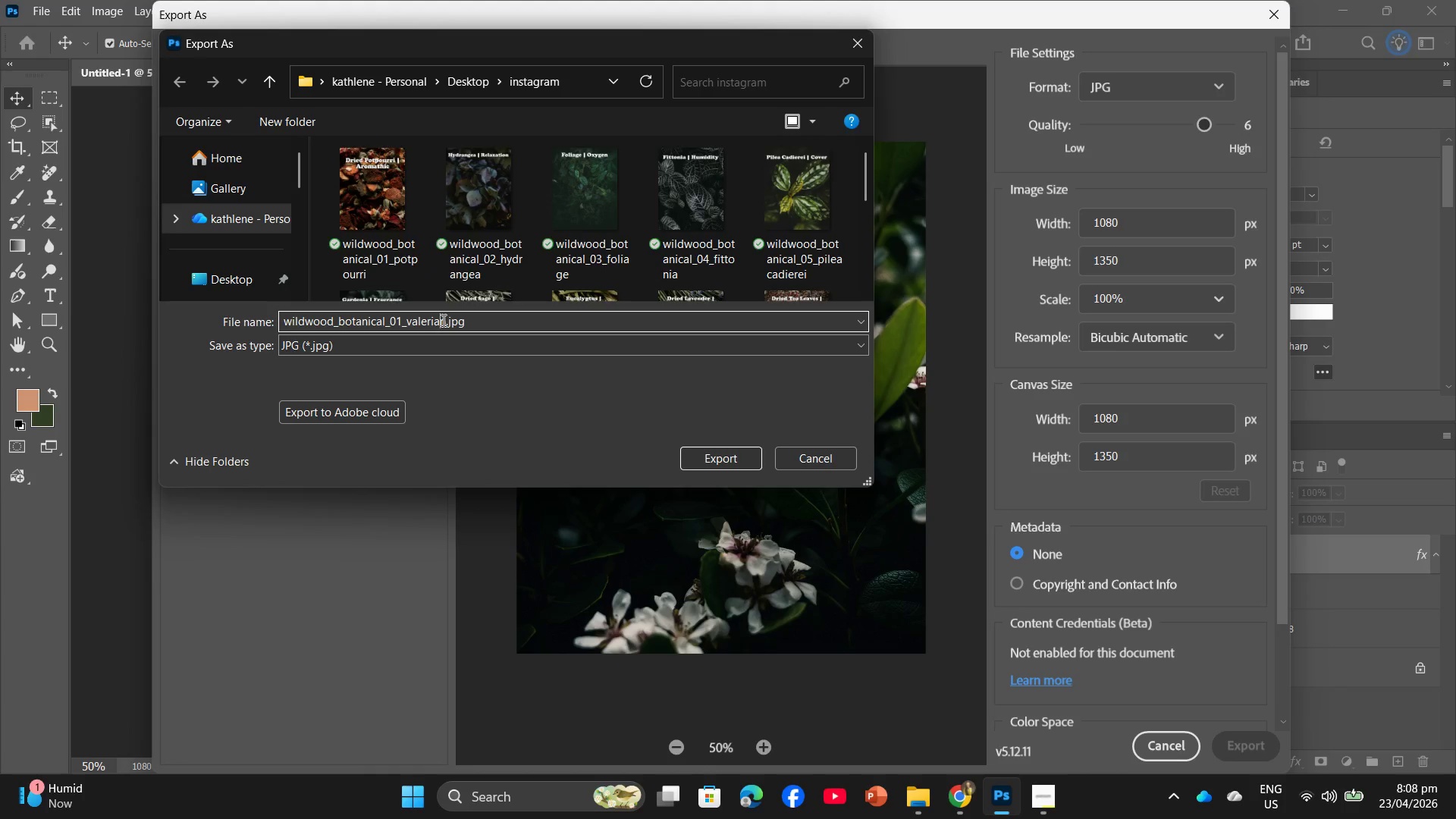 
left_click_drag(start_coordinate=[445, 318], to_coordinate=[407, 309])
 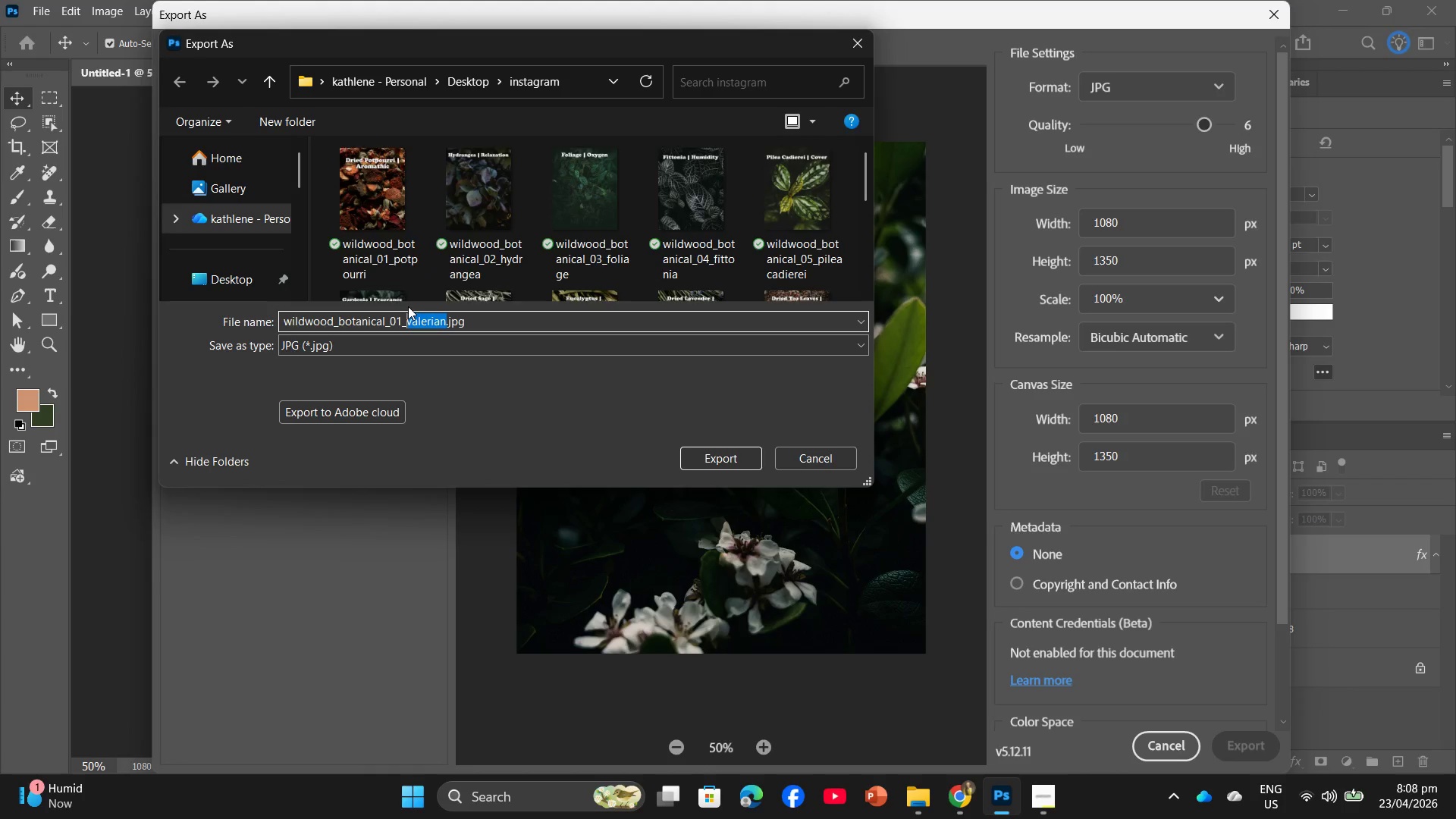 
type(ixora)
 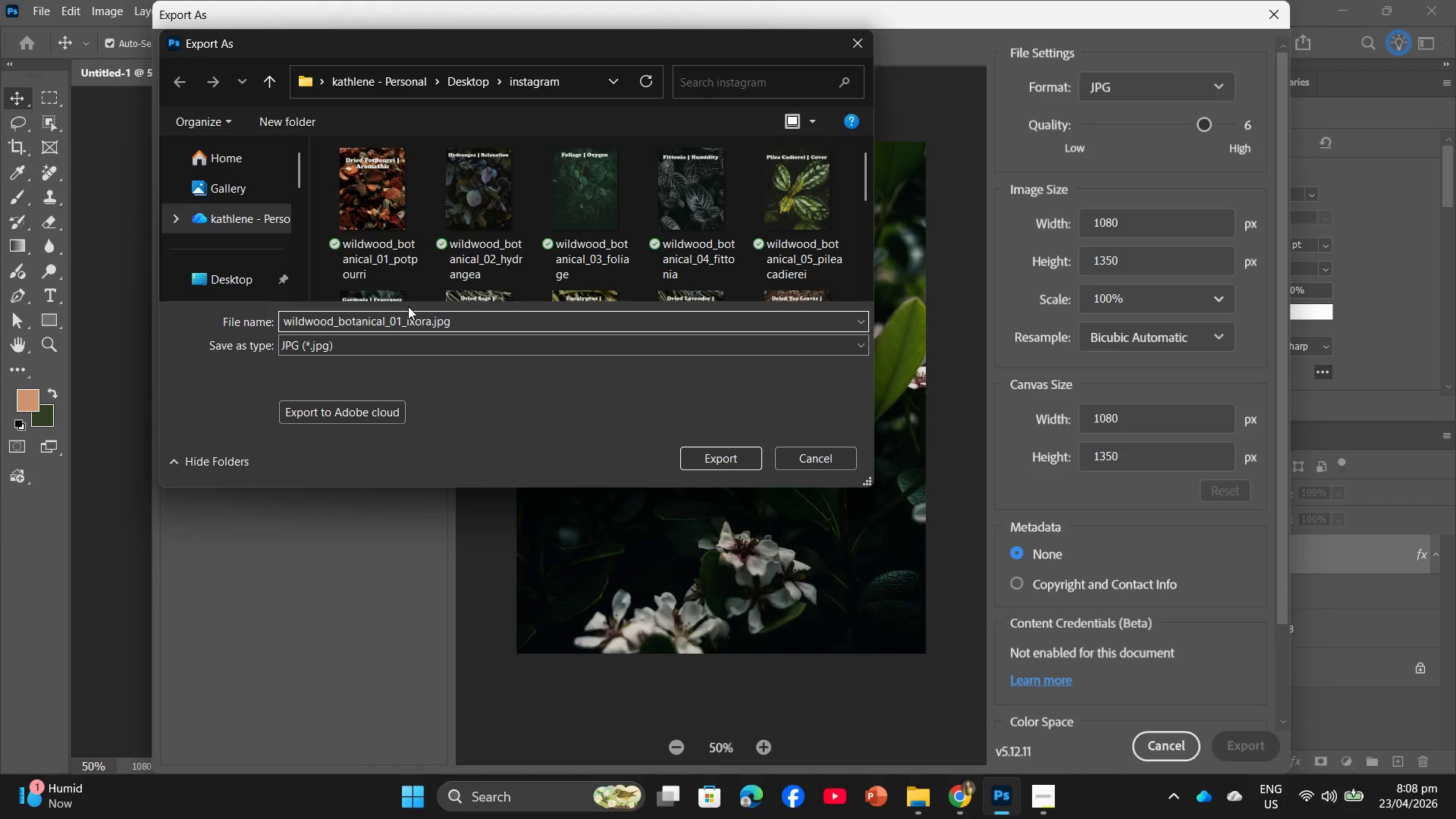 
hold_key(key=ArrowLeft, duration=0.73)
 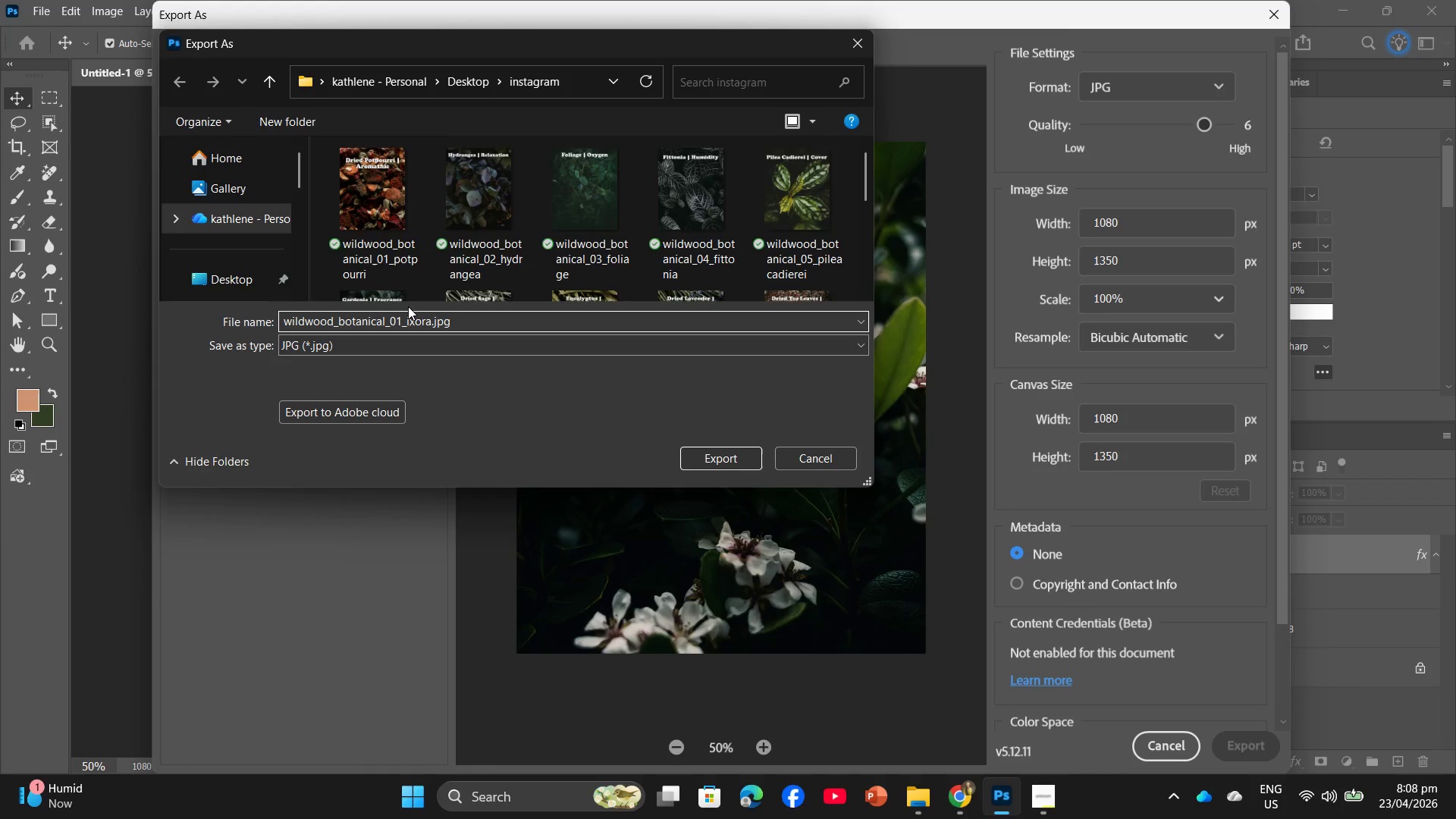 
key(ArrowRight)
 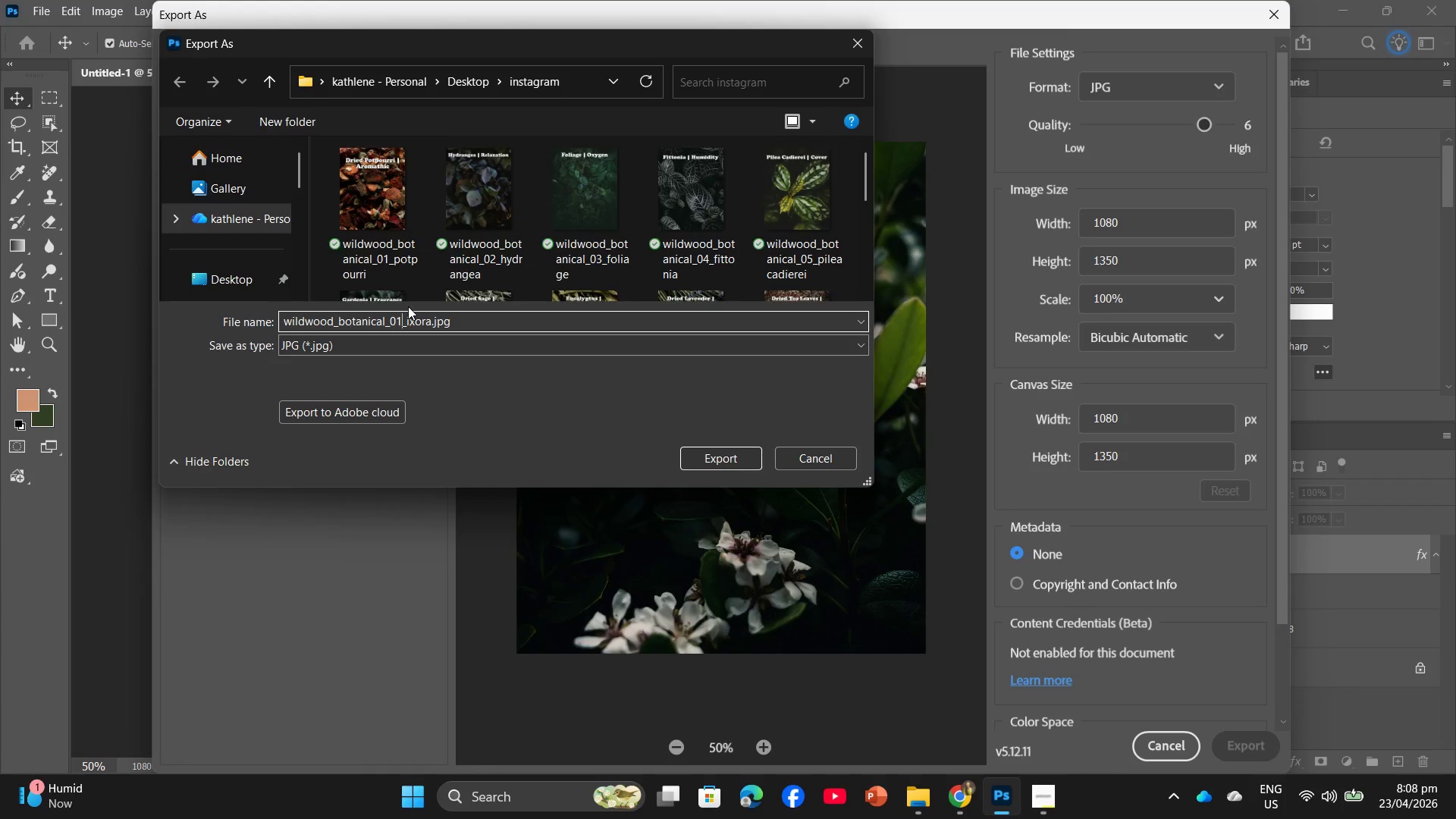 
key(Backspace)
 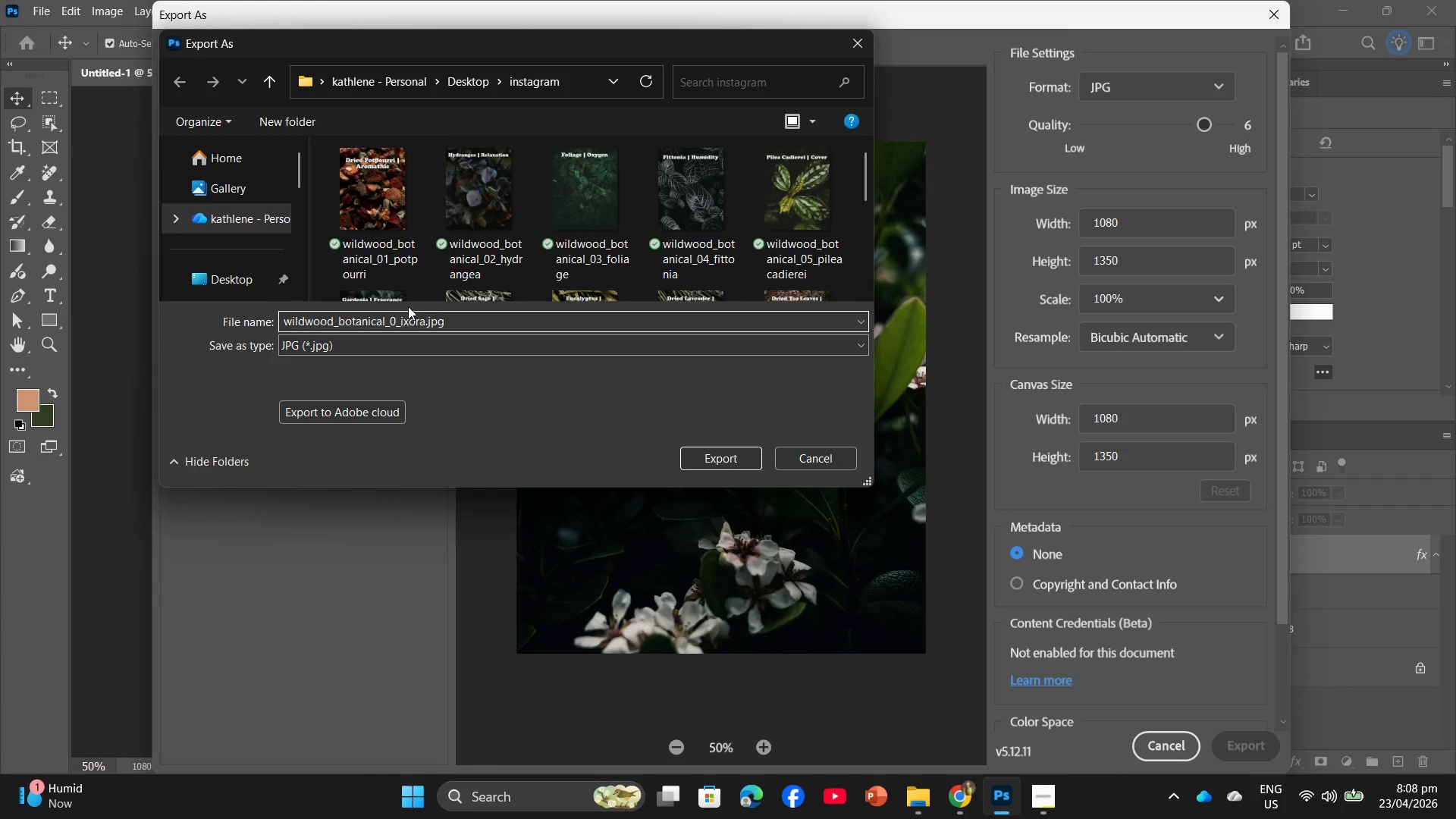 
key(5)
 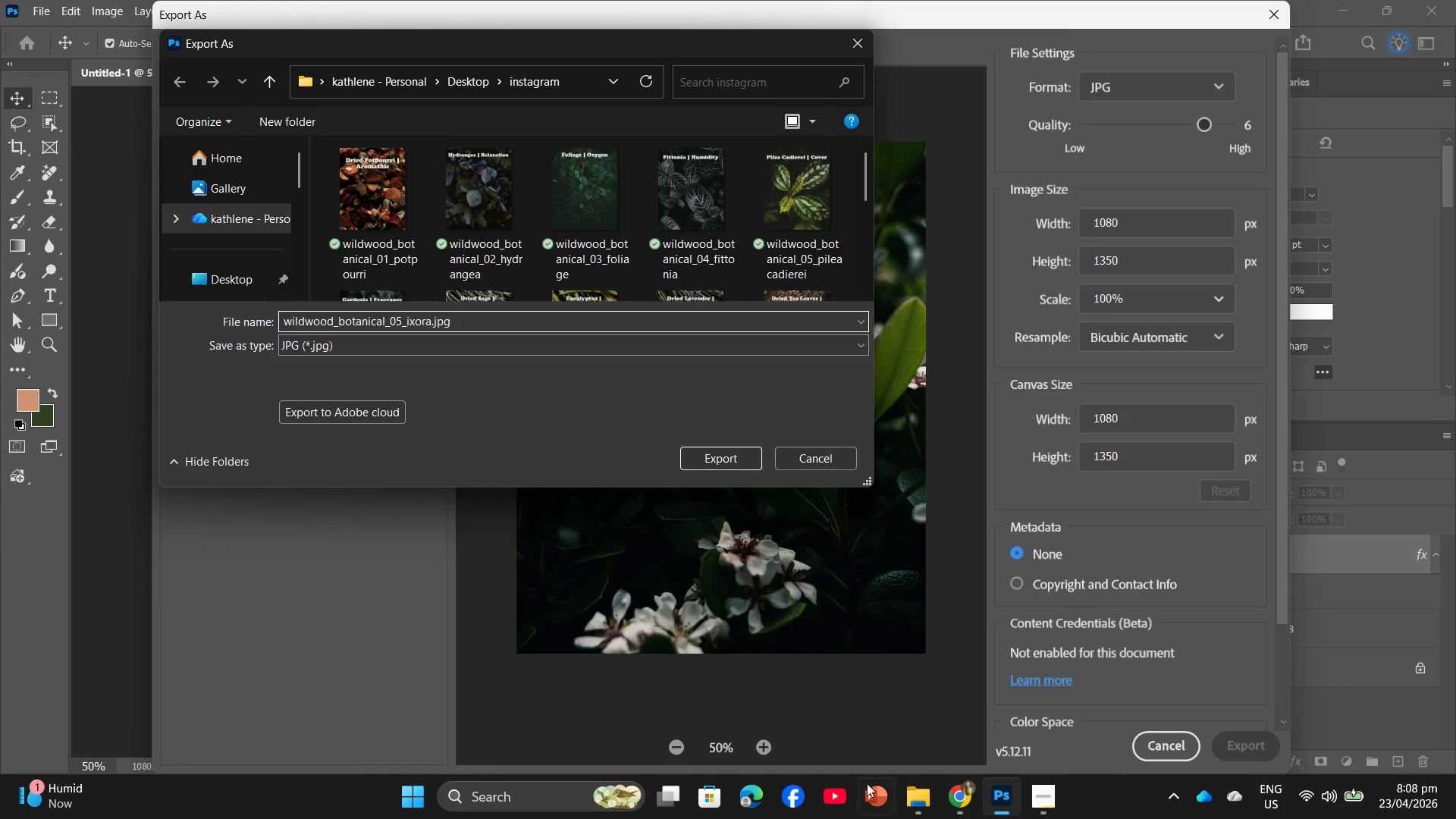 
left_click([905, 800])
 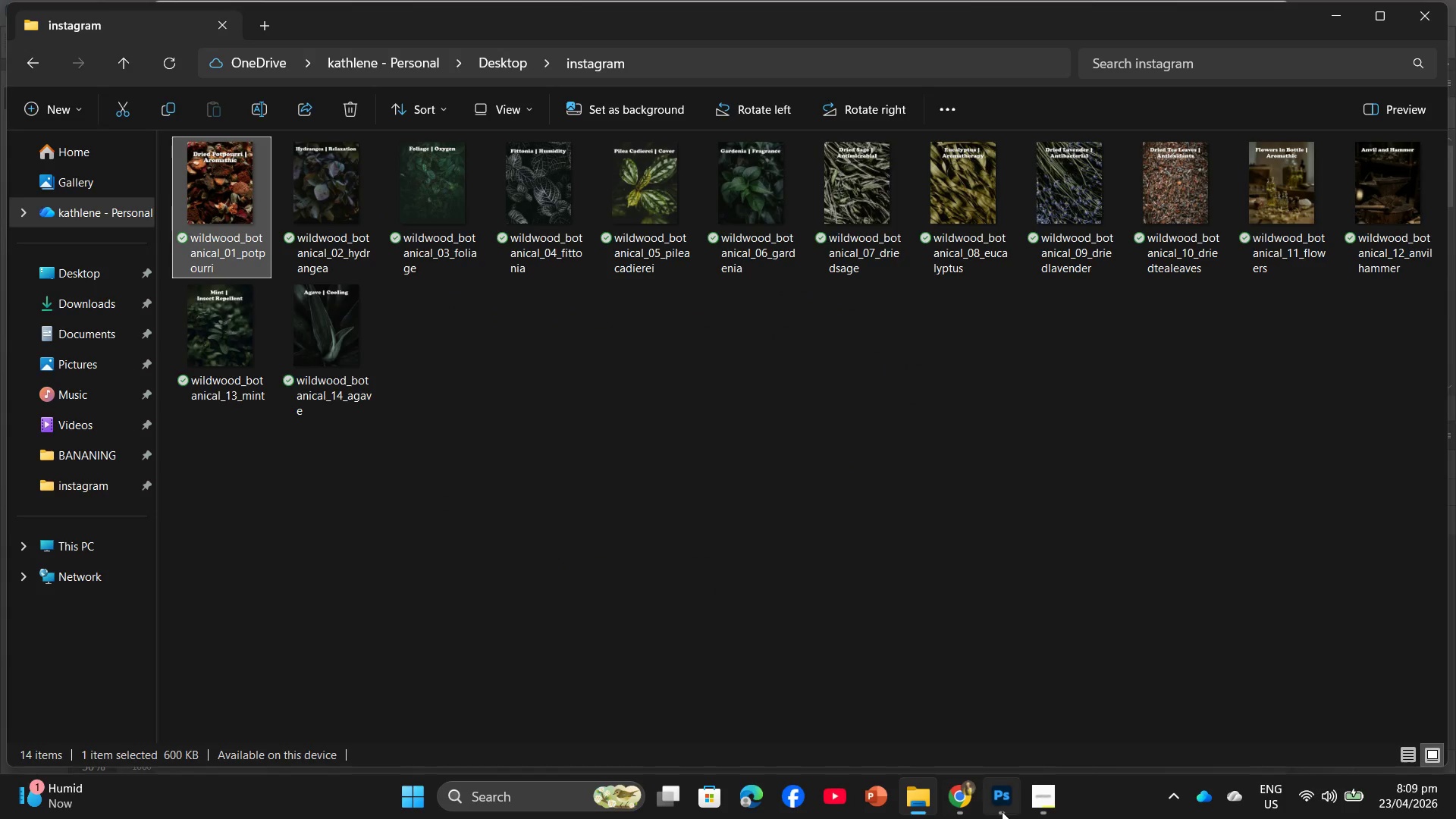 
left_click([1007, 800])
 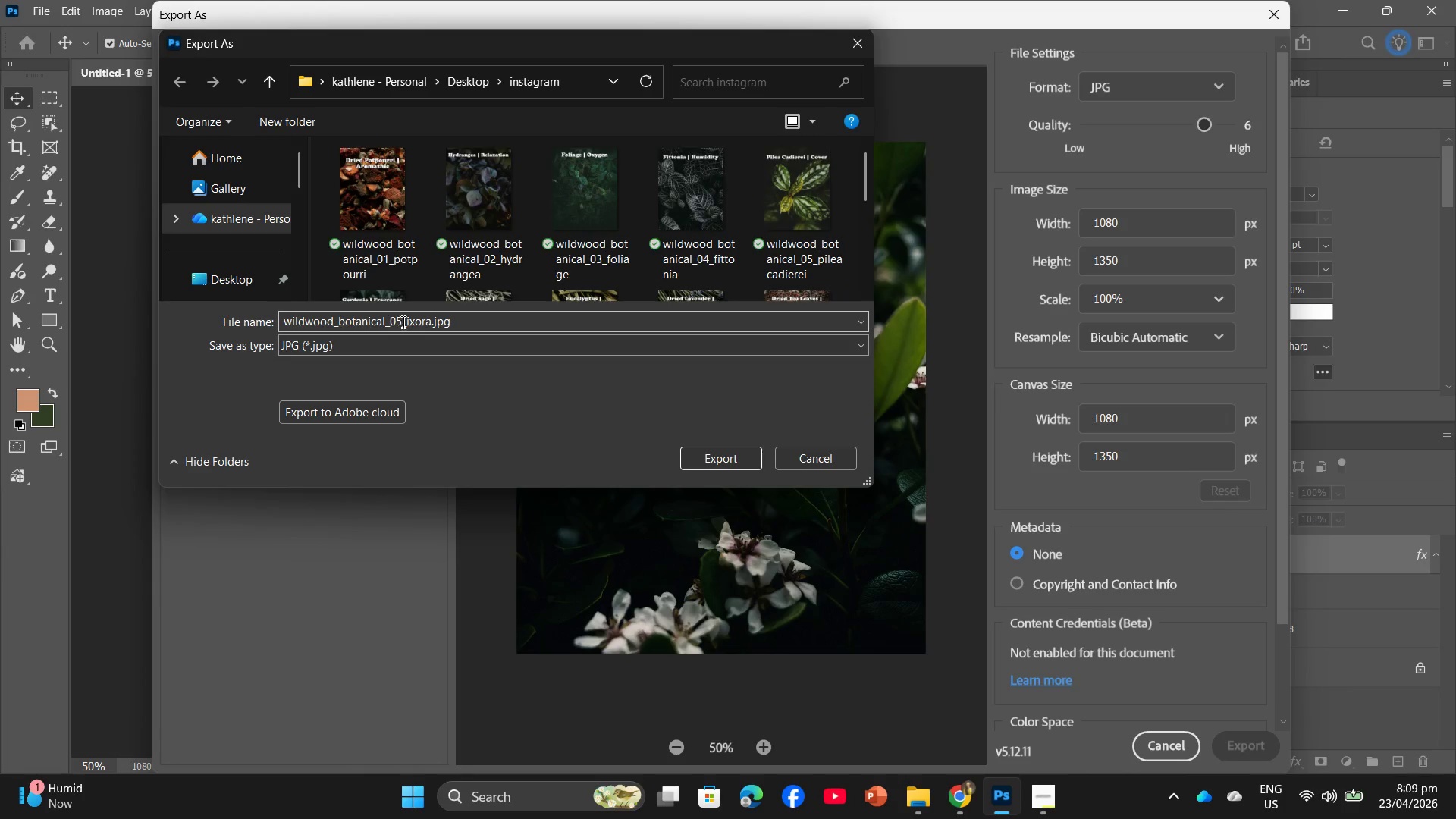 
left_click_drag(start_coordinate=[402, 318], to_coordinate=[391, 315])
 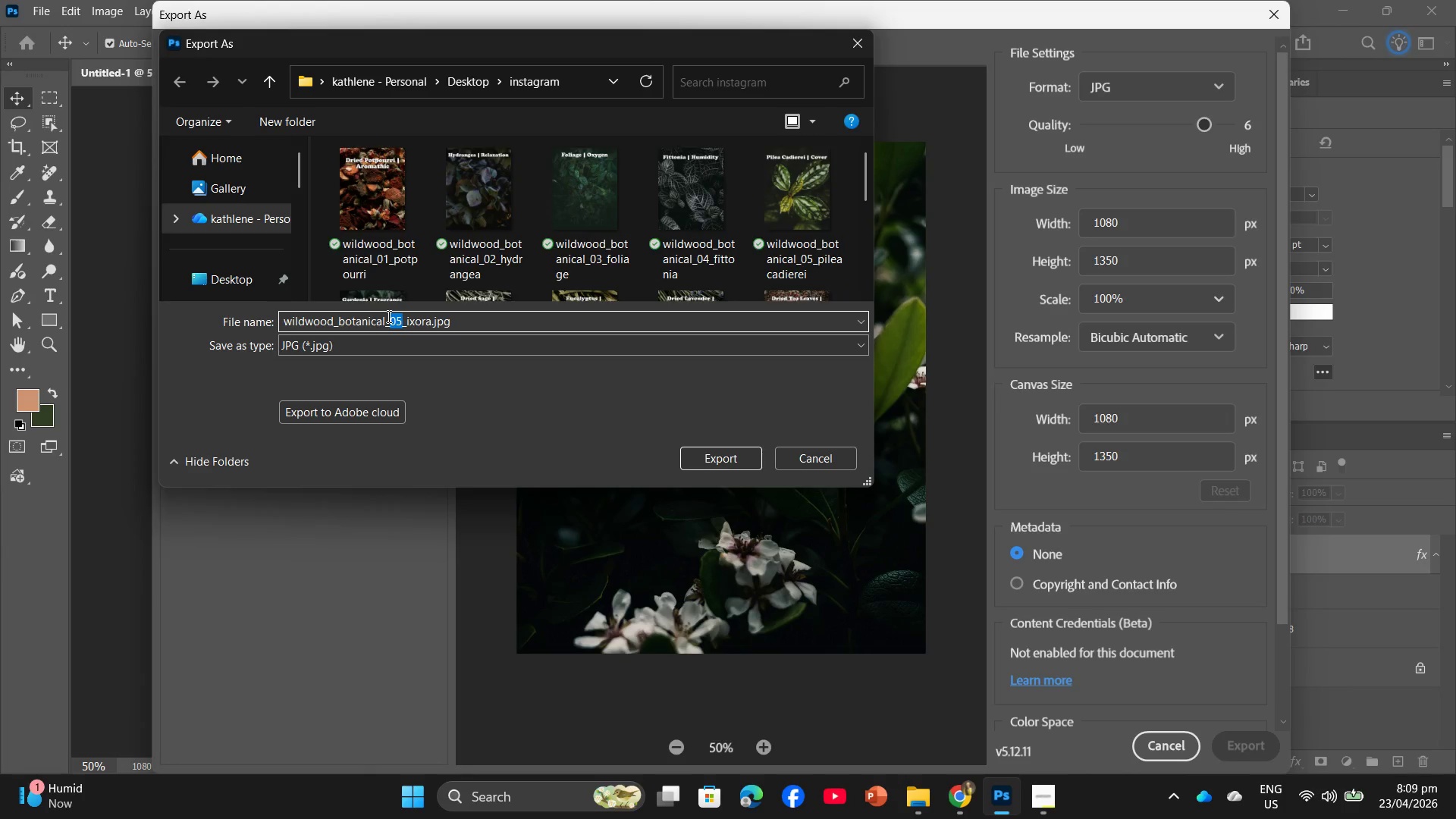 
type(15)
 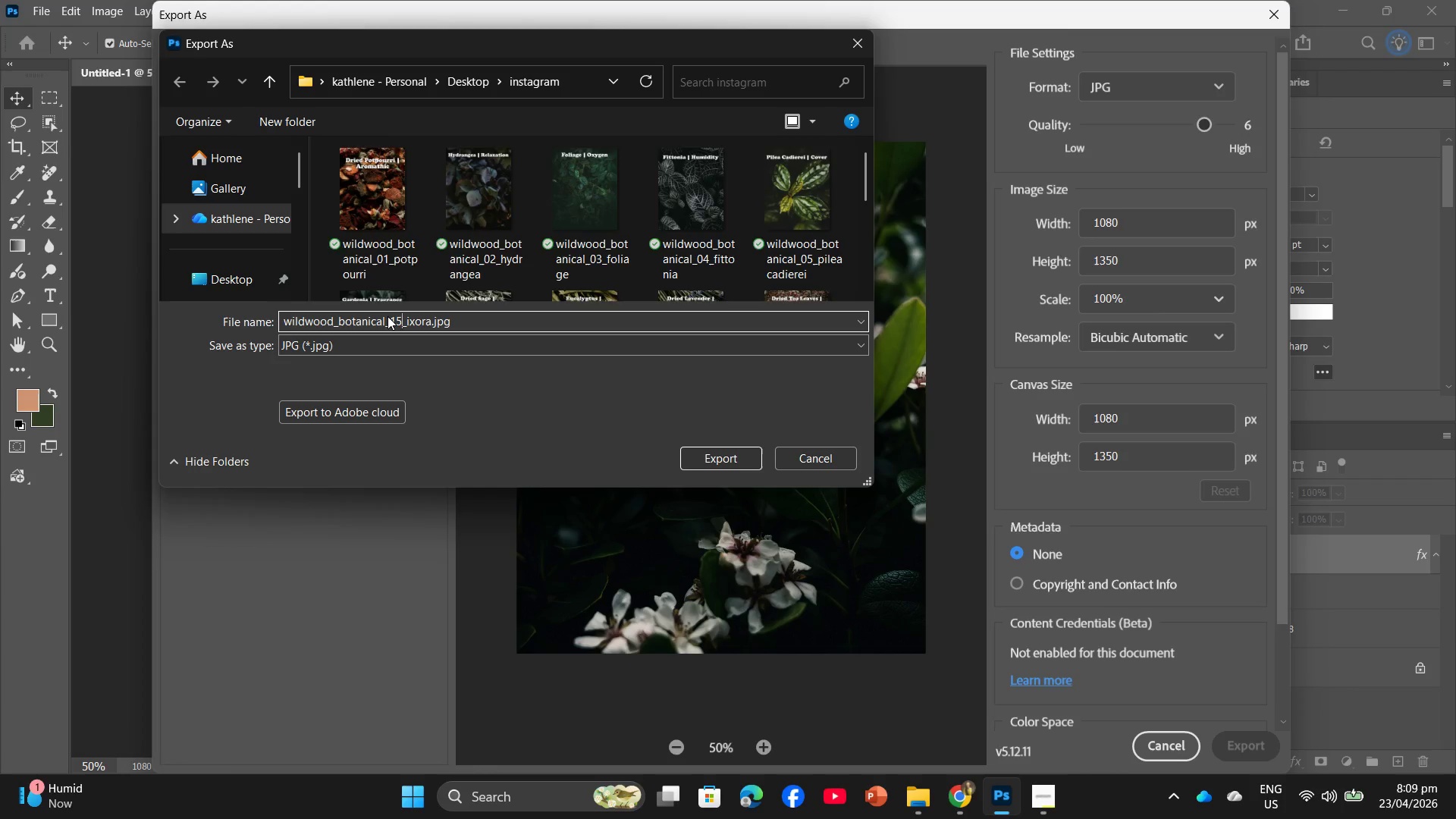 
key(Enter)
 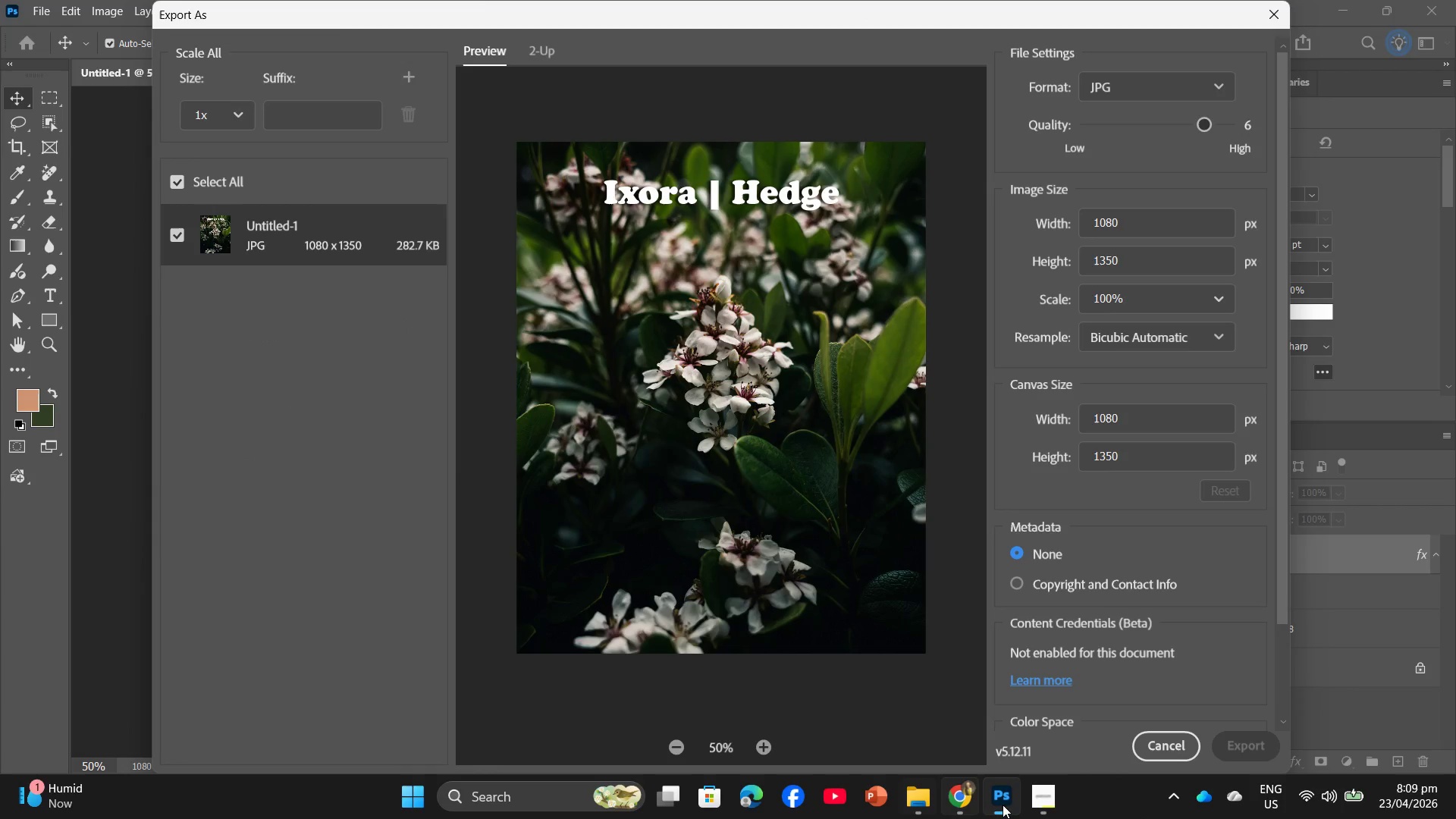 
left_click([1053, 816])